 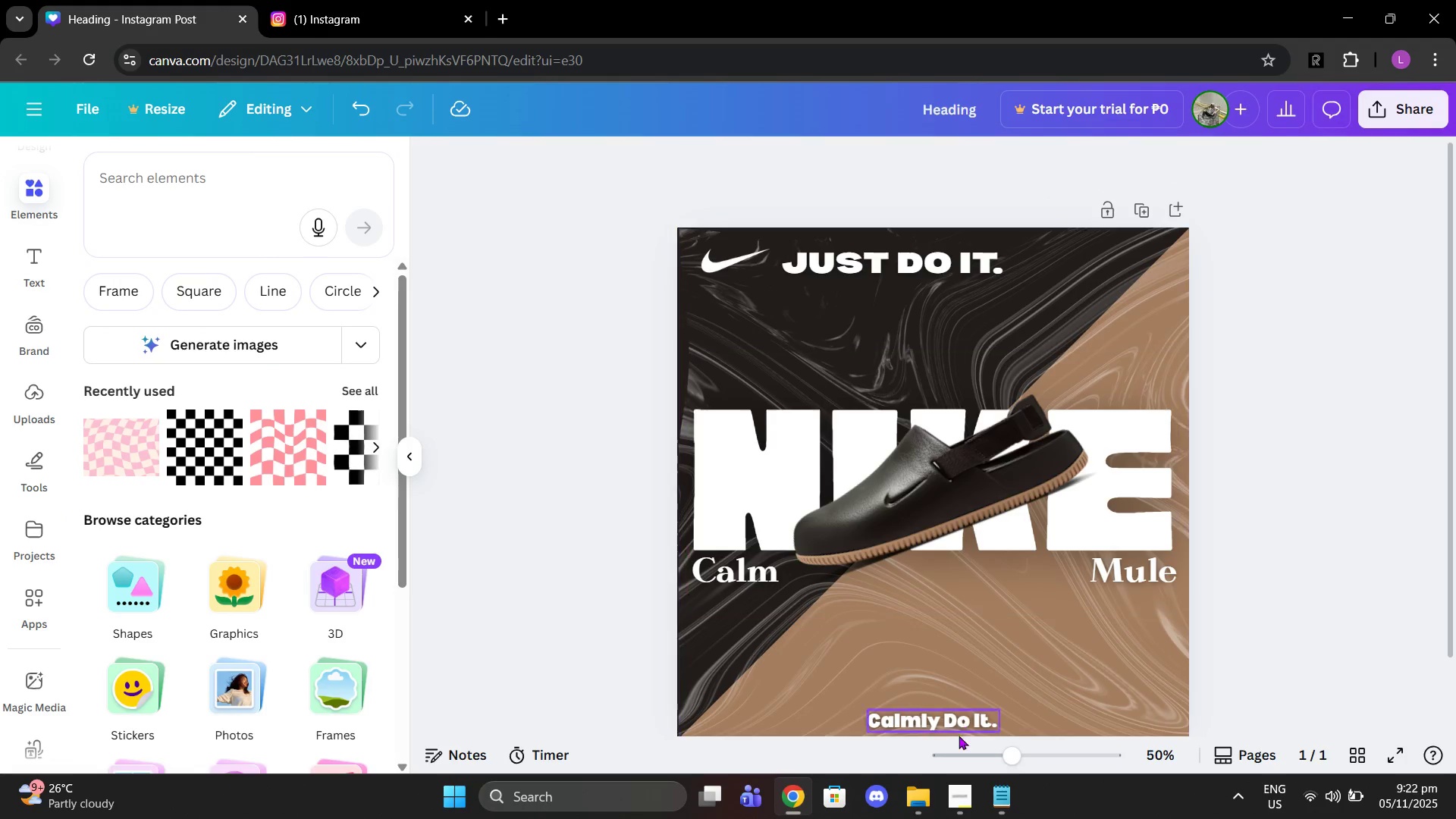 
left_click([914, 254])
 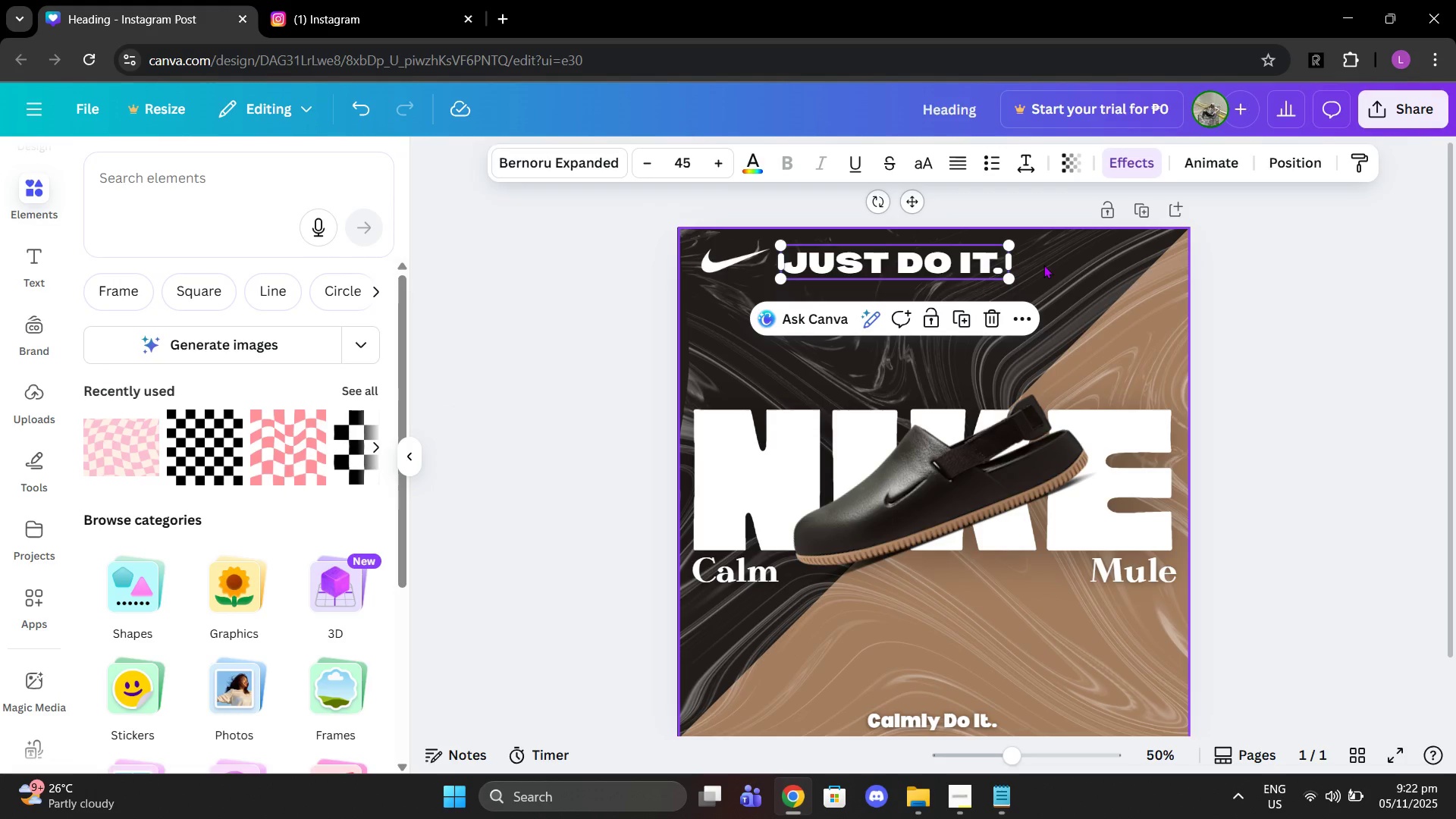 
key(Control+C)
 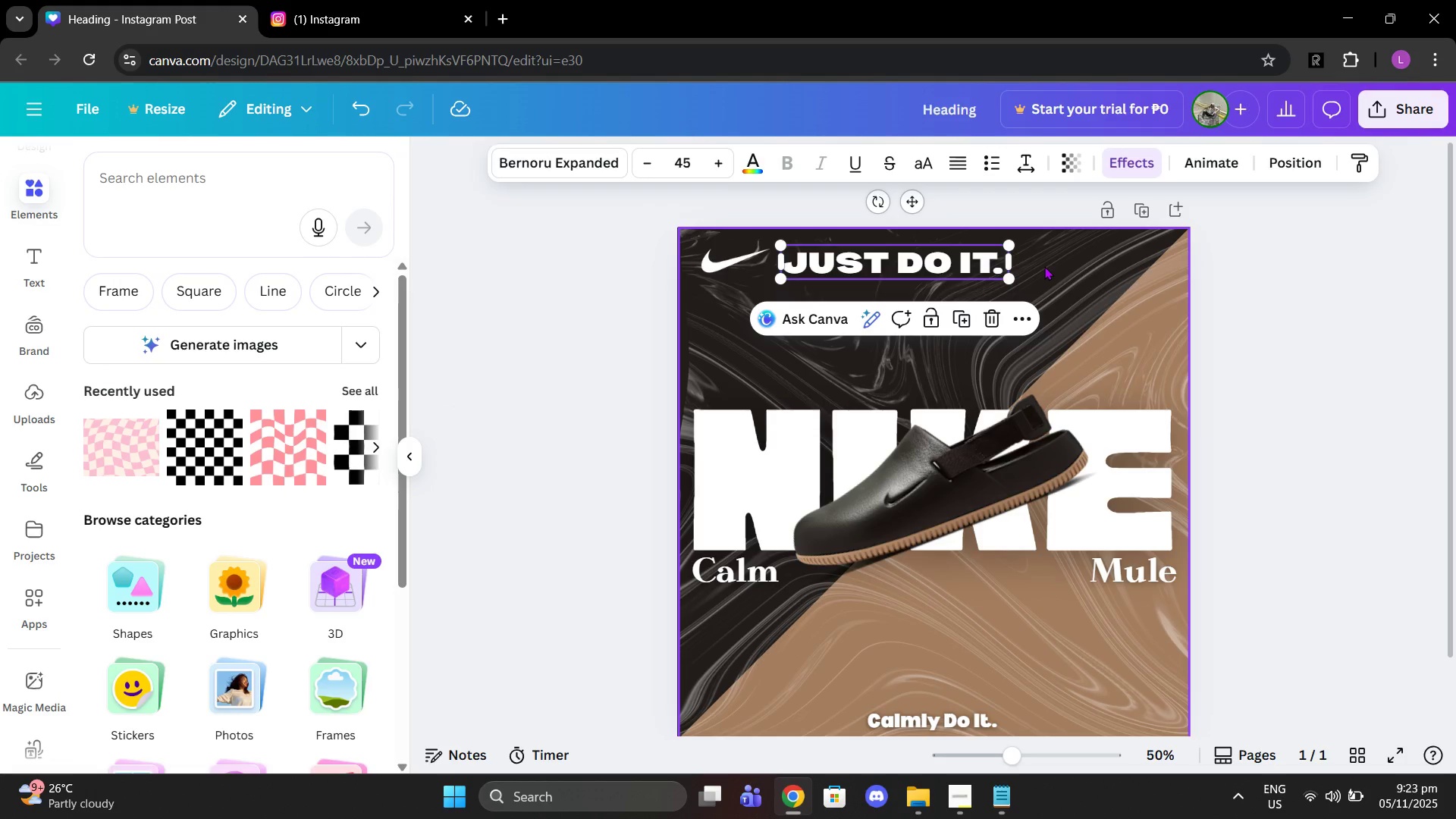 
key(Control+V)
 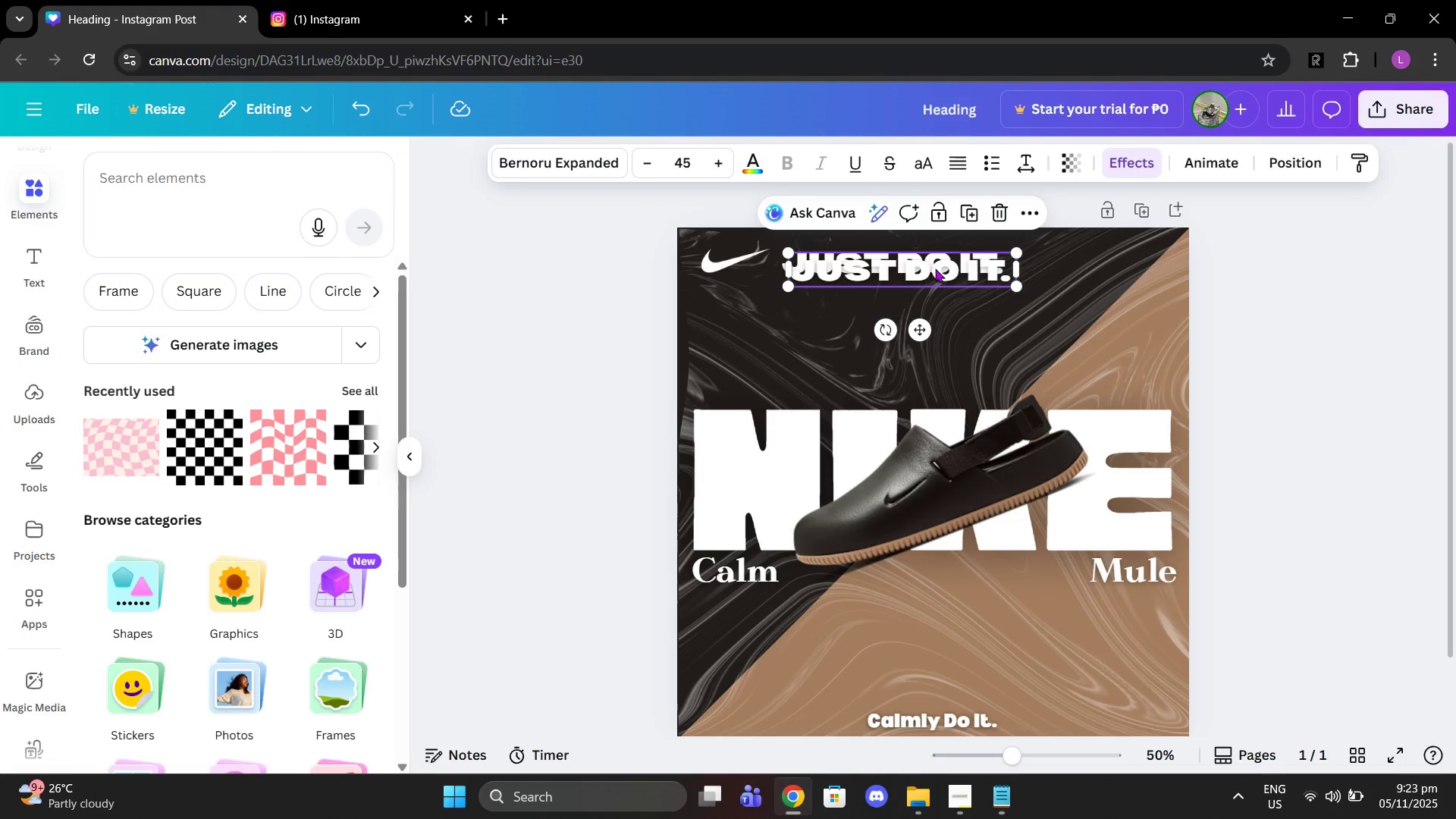 
left_click_drag(start_coordinate=[930, 268], to_coordinate=[1084, 270])
 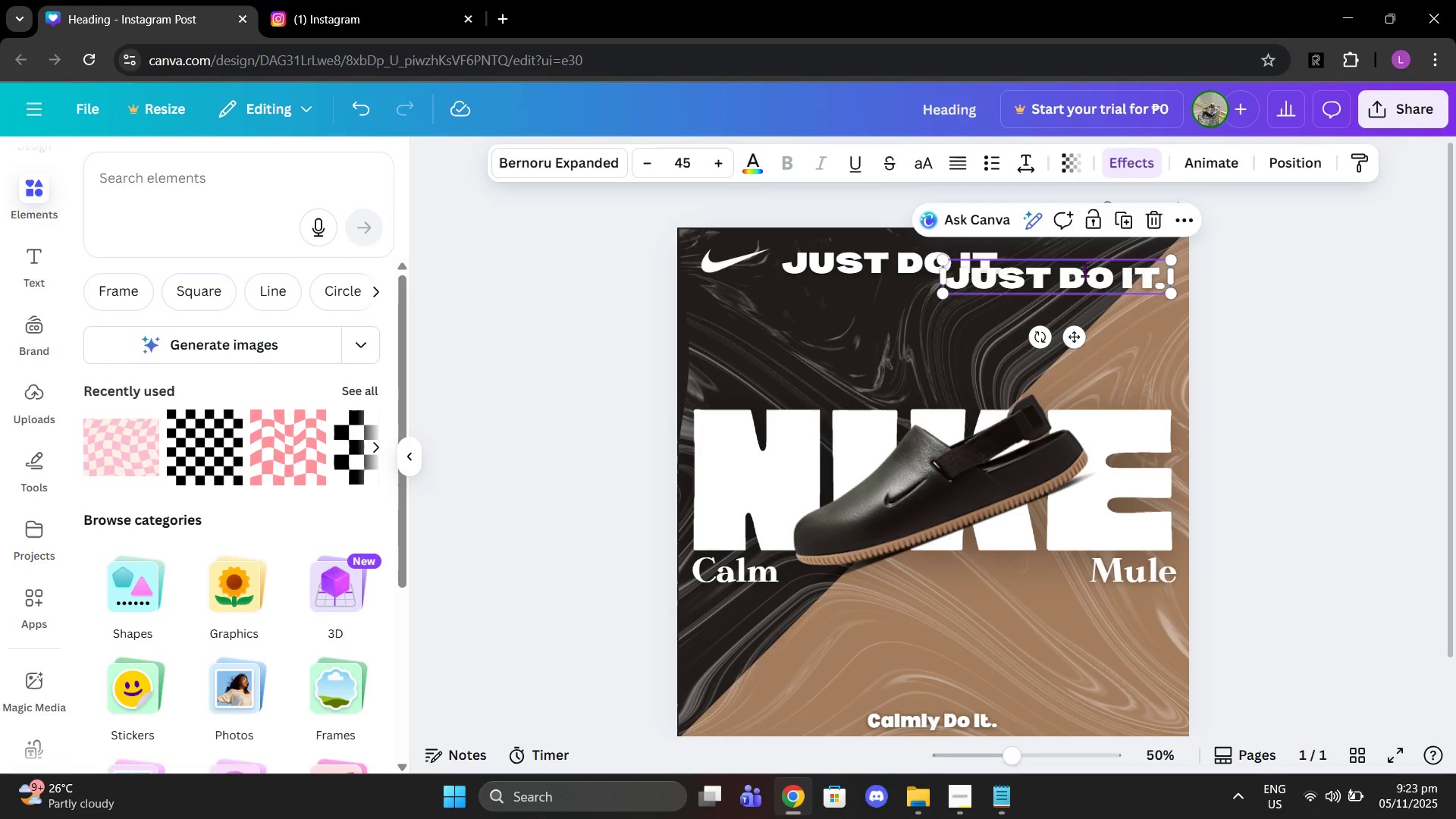 
left_click([1084, 270])
 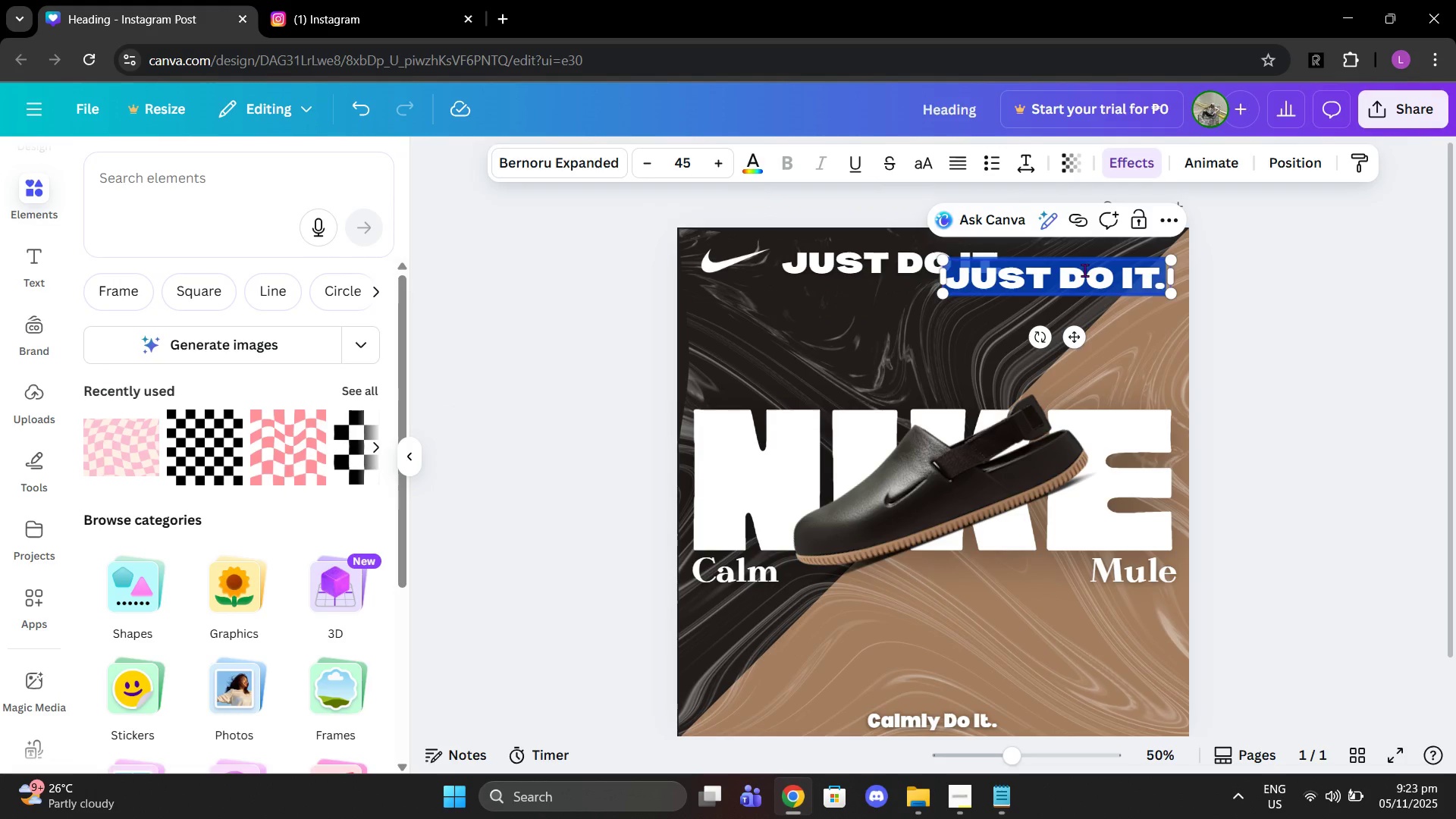 
type((Calm)
key(Backspace)
key(Backspace)
key(Backspace)
type(ALMLY))
 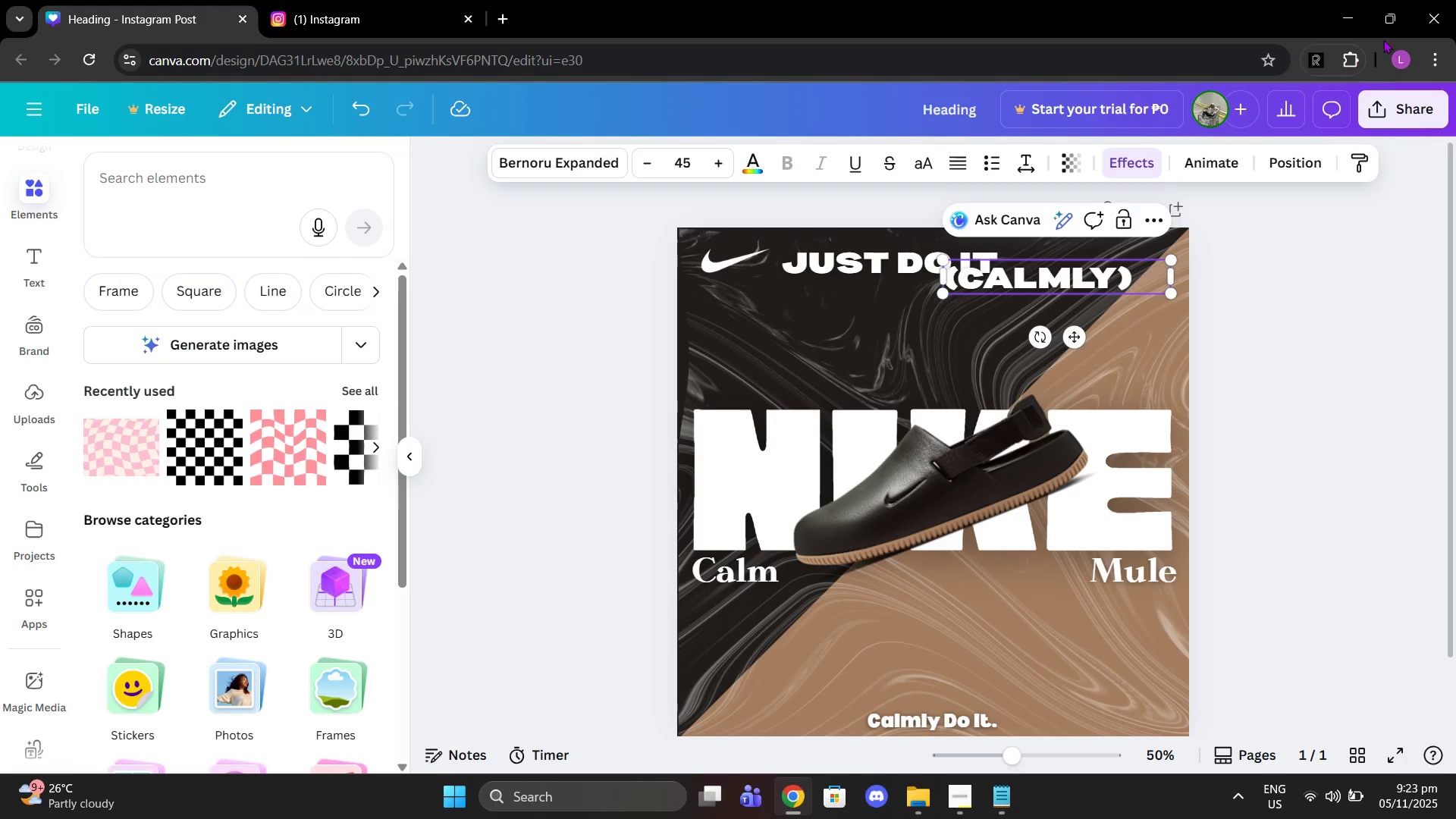 
left_click_drag(start_coordinate=[1349, 281], to_coordinate=[1348, 285])
 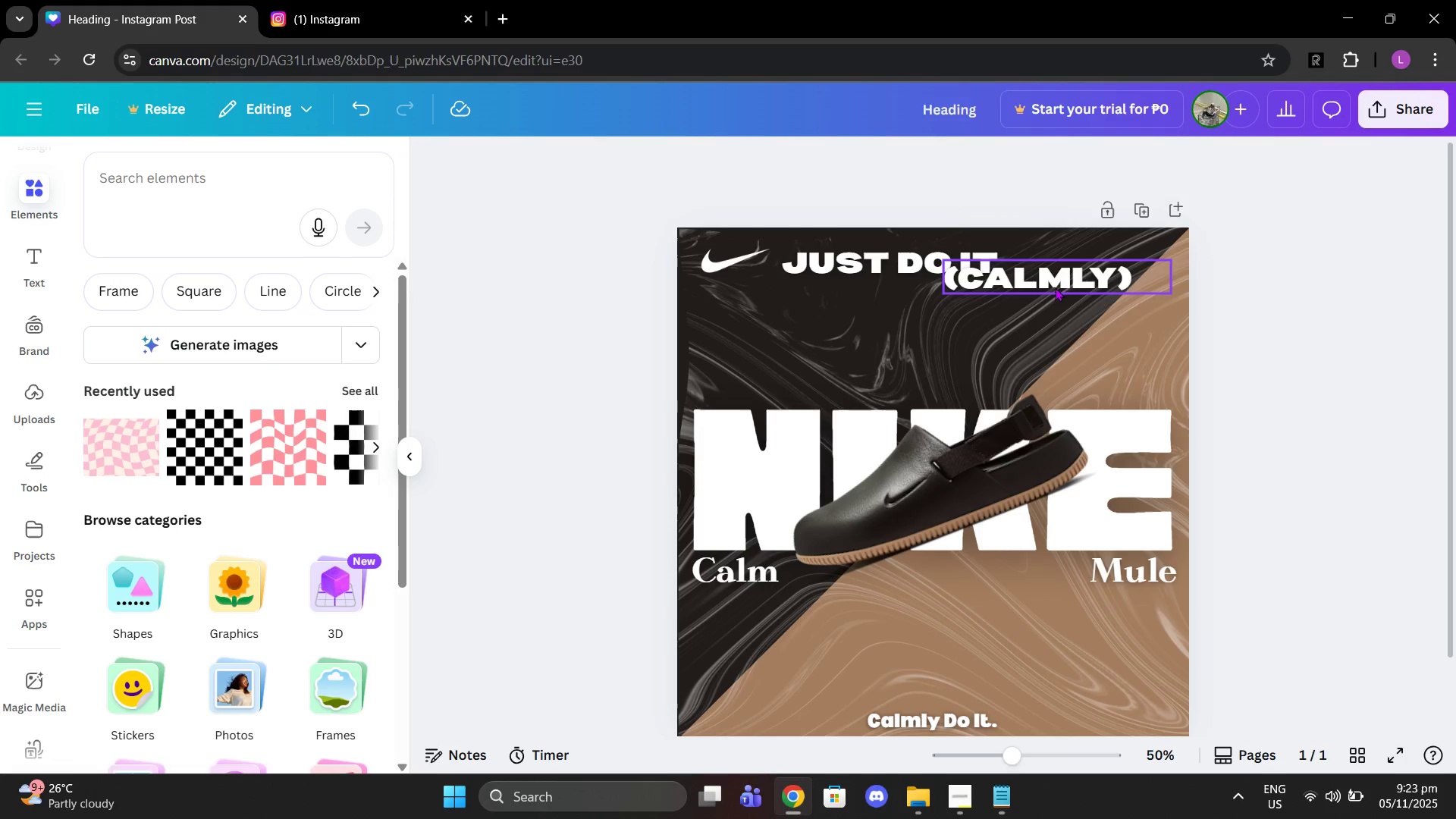 
left_click_drag(start_coordinate=[1055, 287], to_coordinate=[1119, 278])
 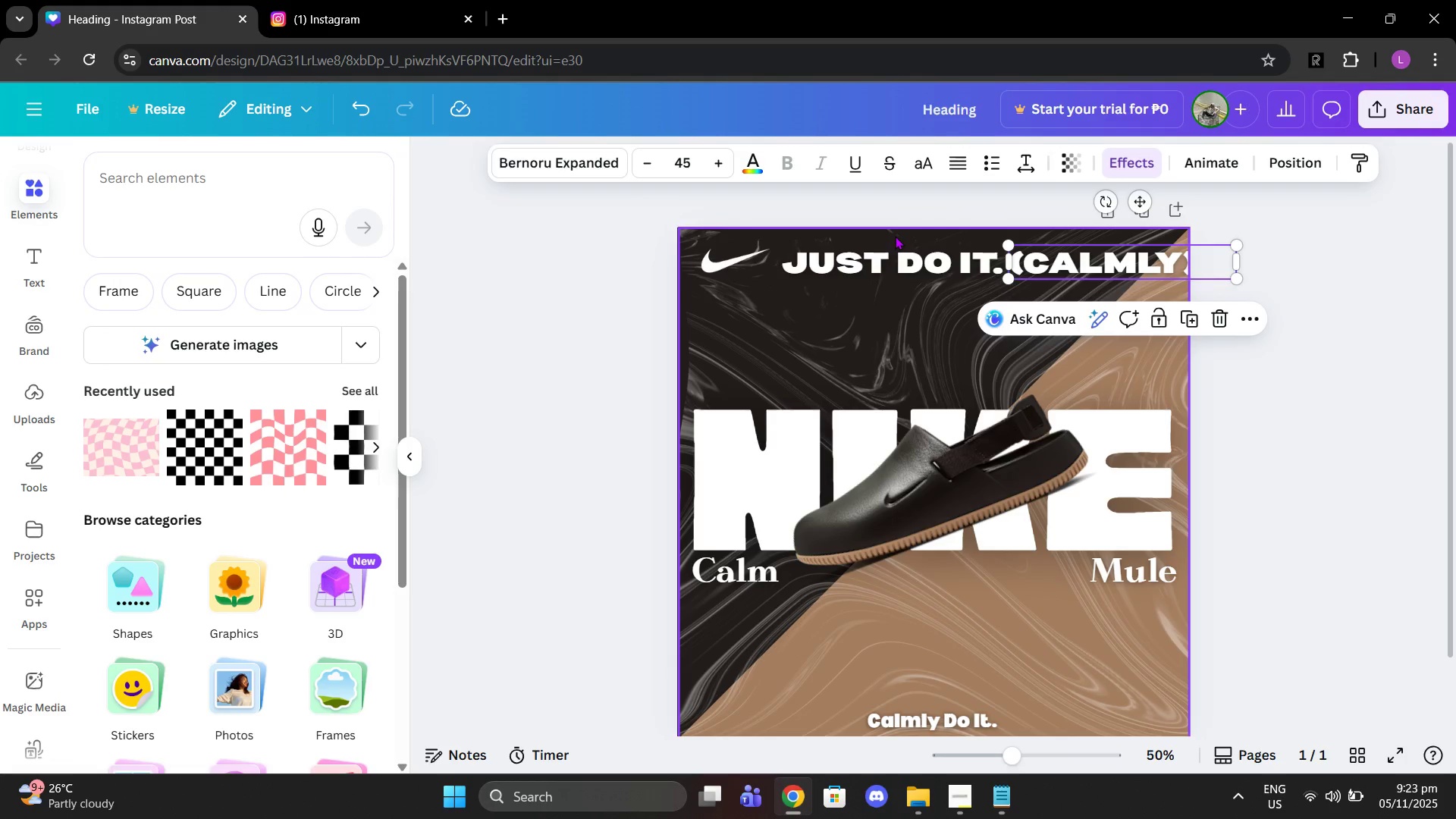 
left_click([888, 252])
 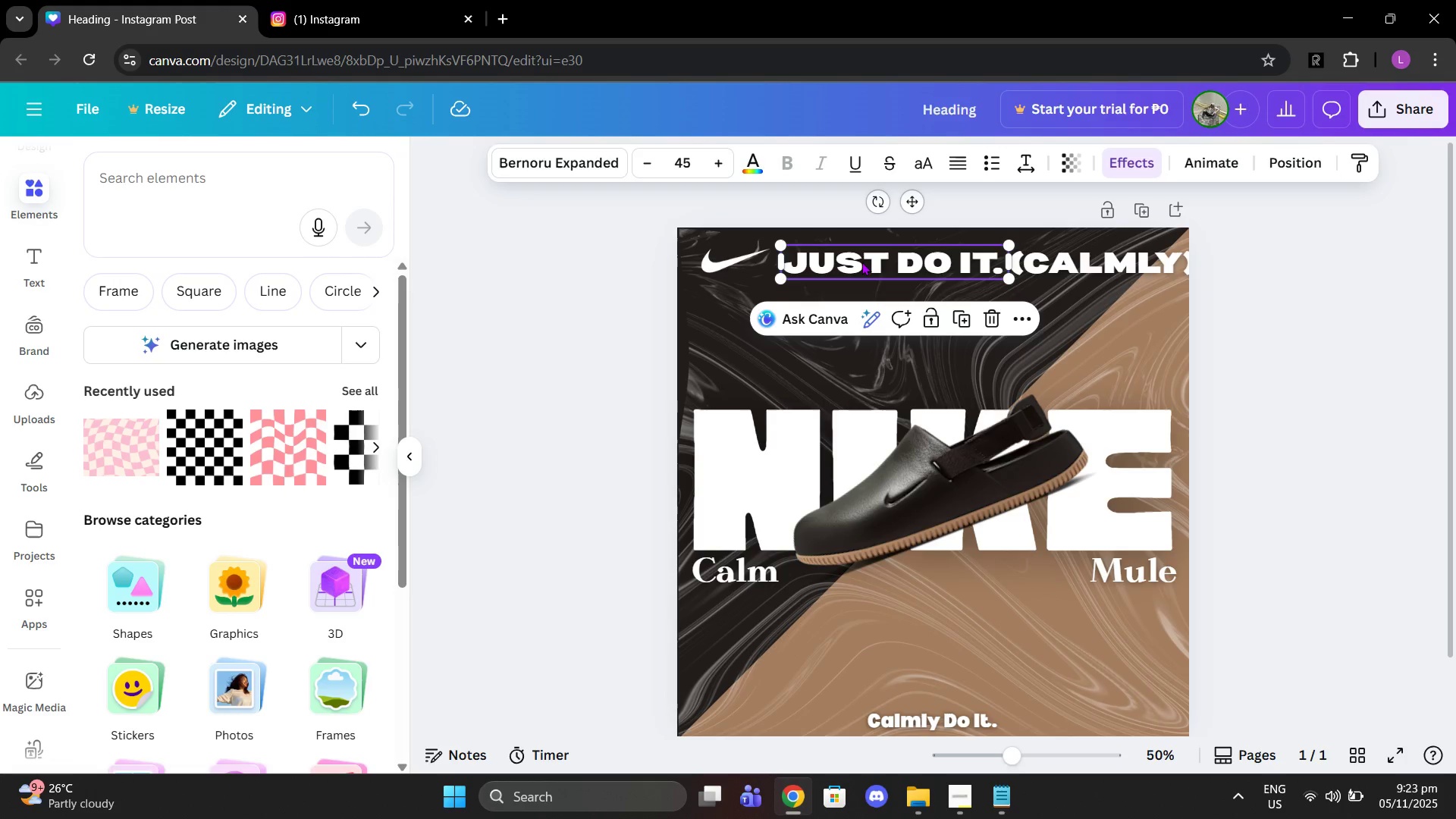 
left_click_drag(start_coordinate=[863, 262], to_coordinate=[855, 262])
 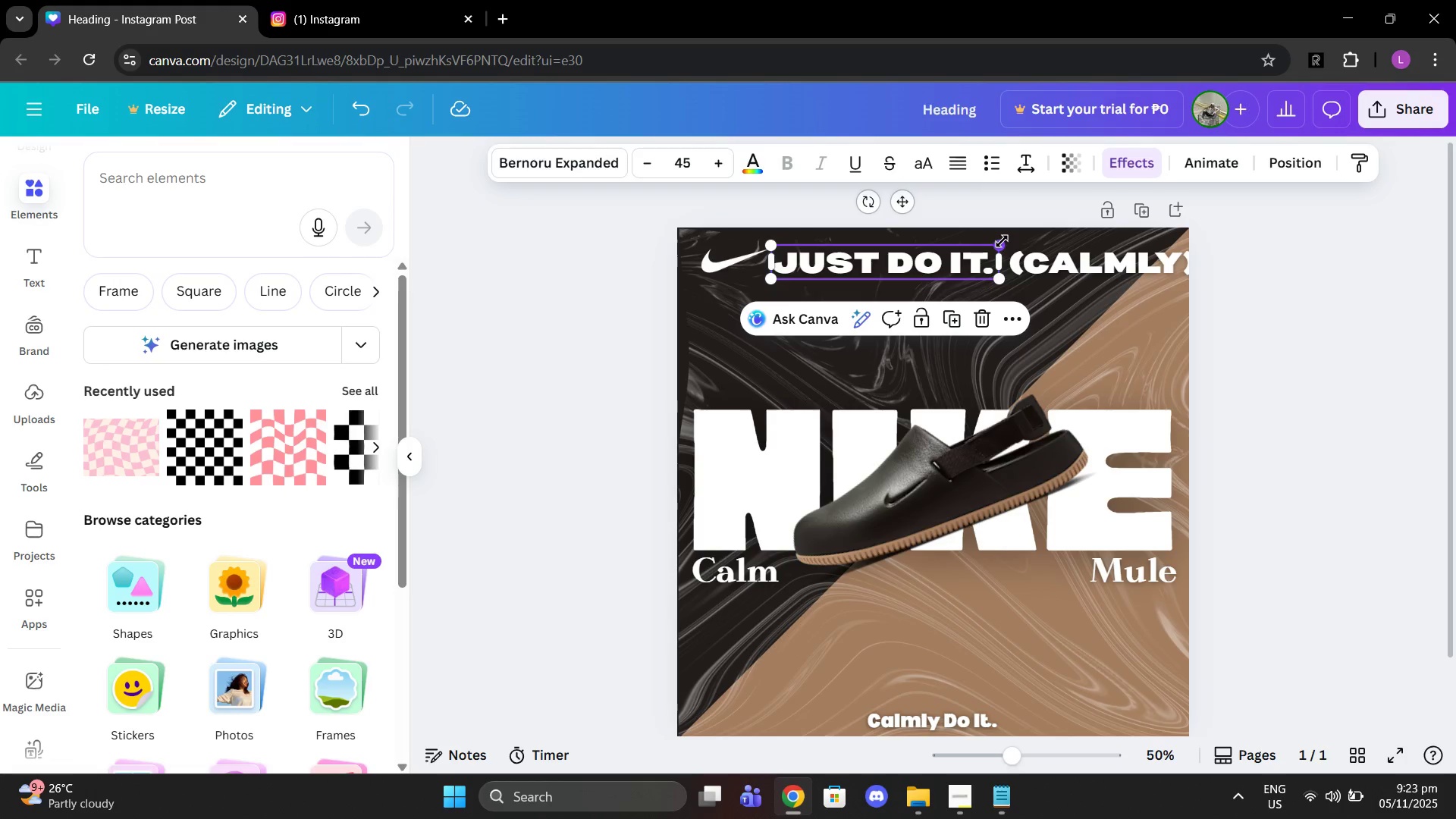 
left_click_drag(start_coordinate=[1002, 241], to_coordinate=[960, 253])
 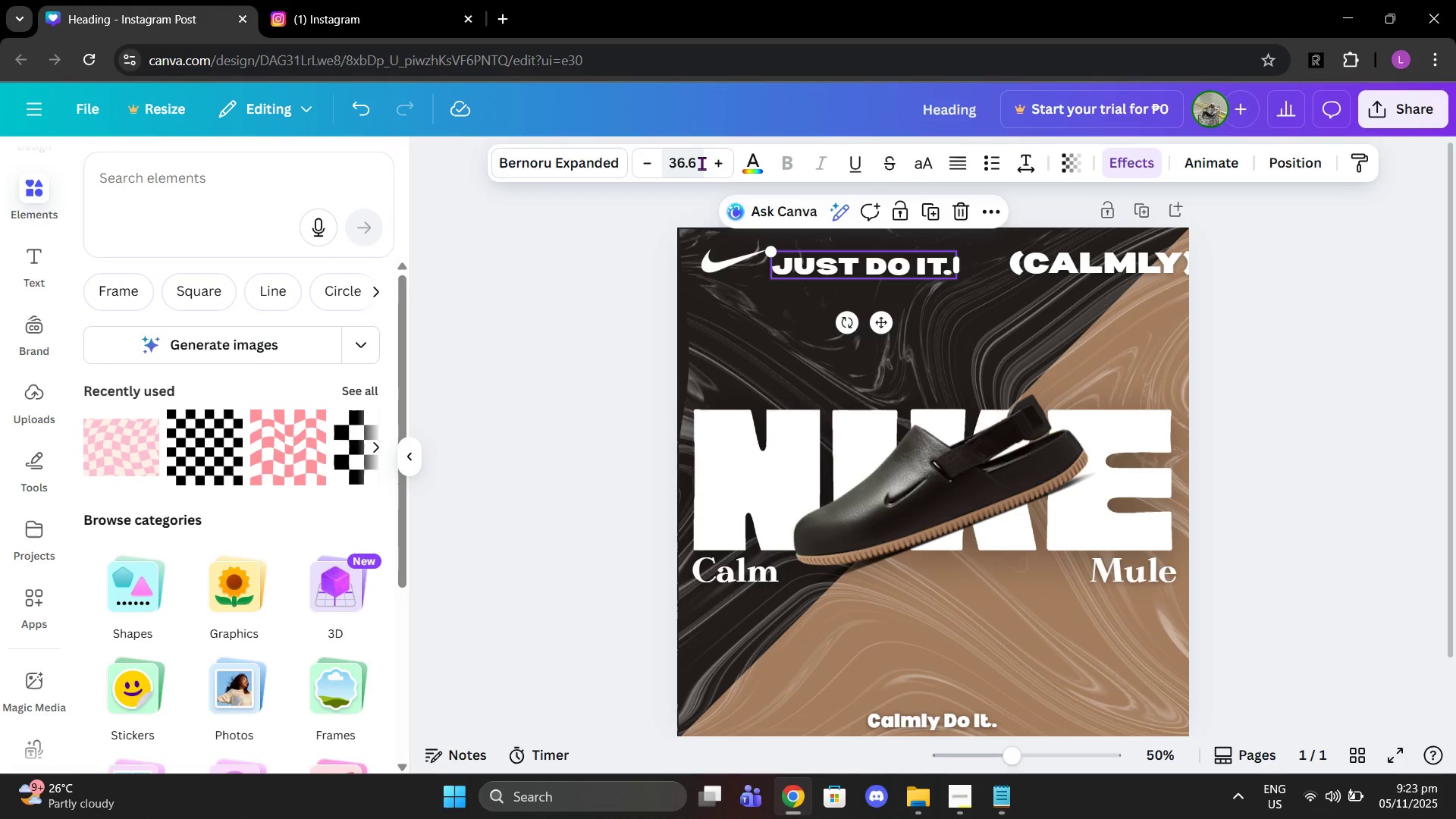 
left_click([701, 163])
 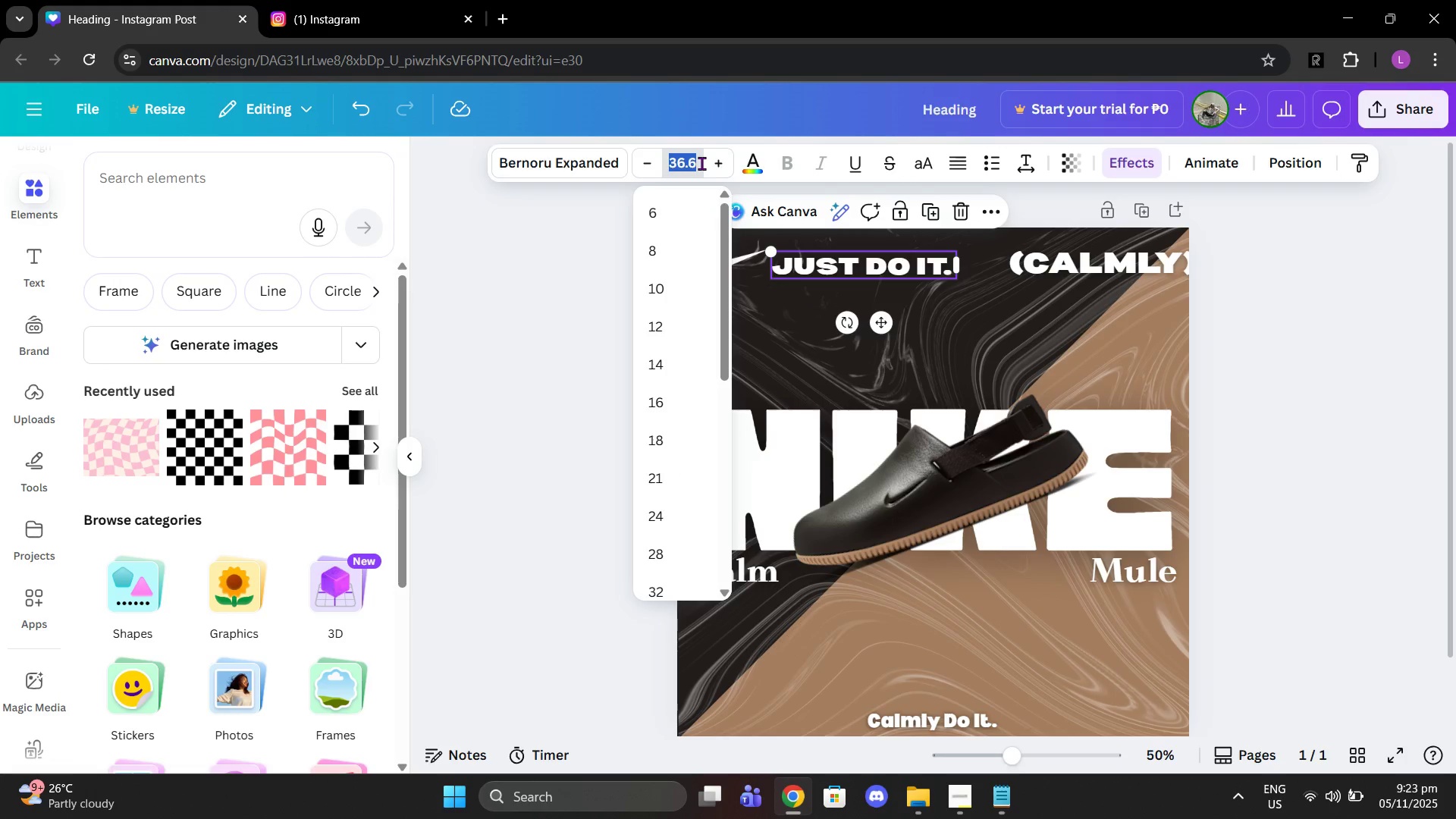 
type(37)
 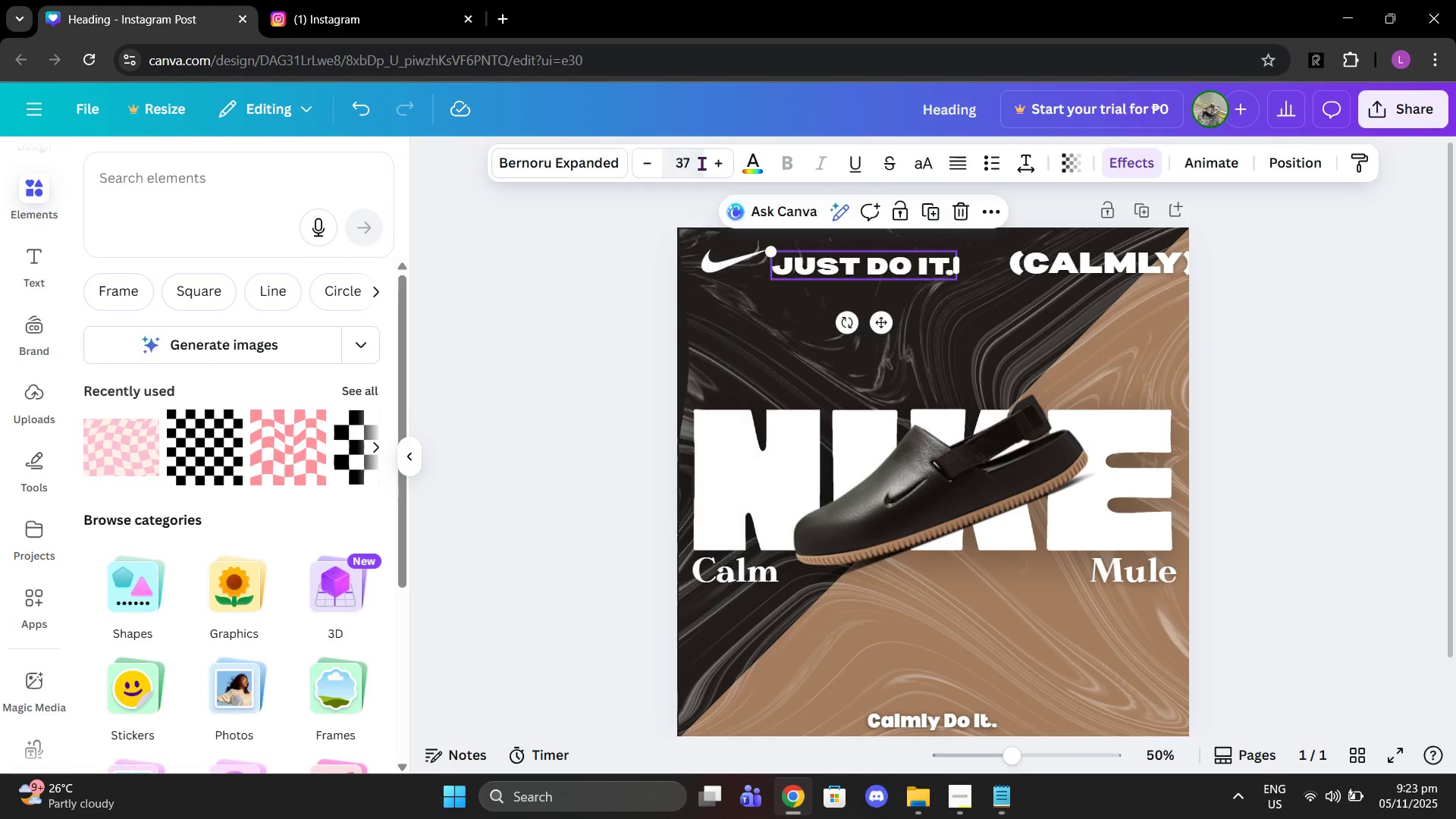 
key(Enter)
 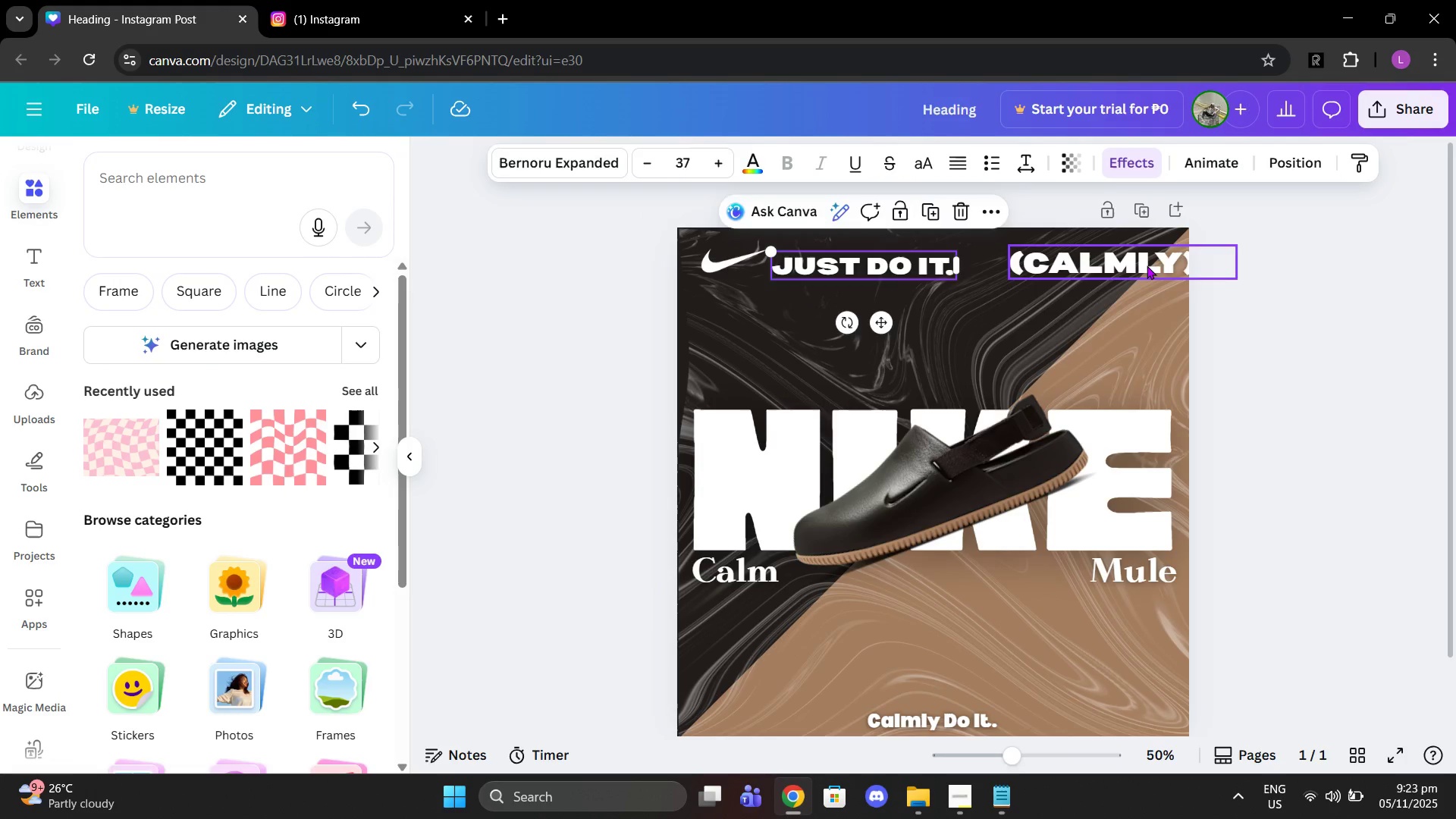 
left_click([1145, 265])
 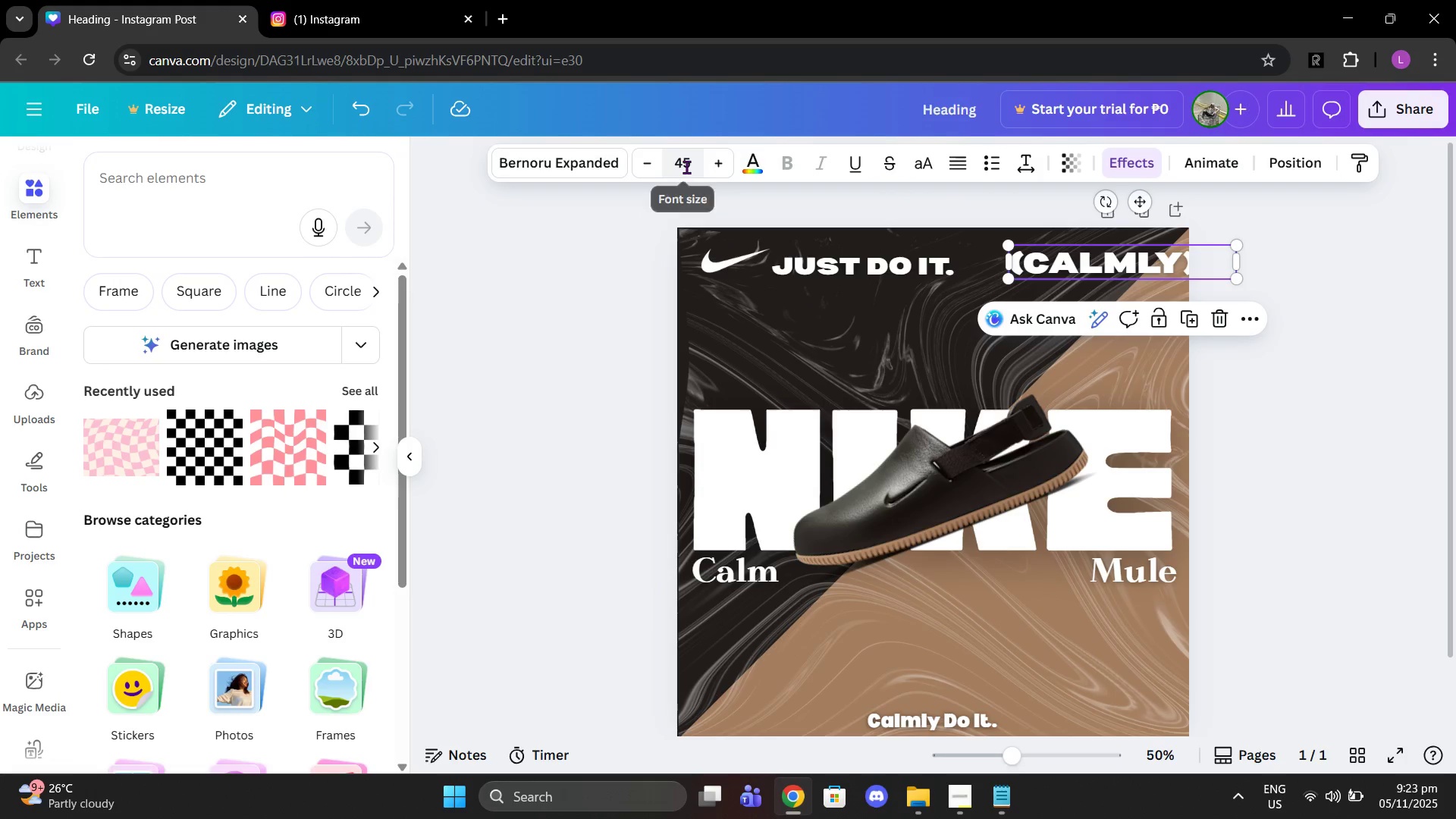 
left_click([686, 167])
 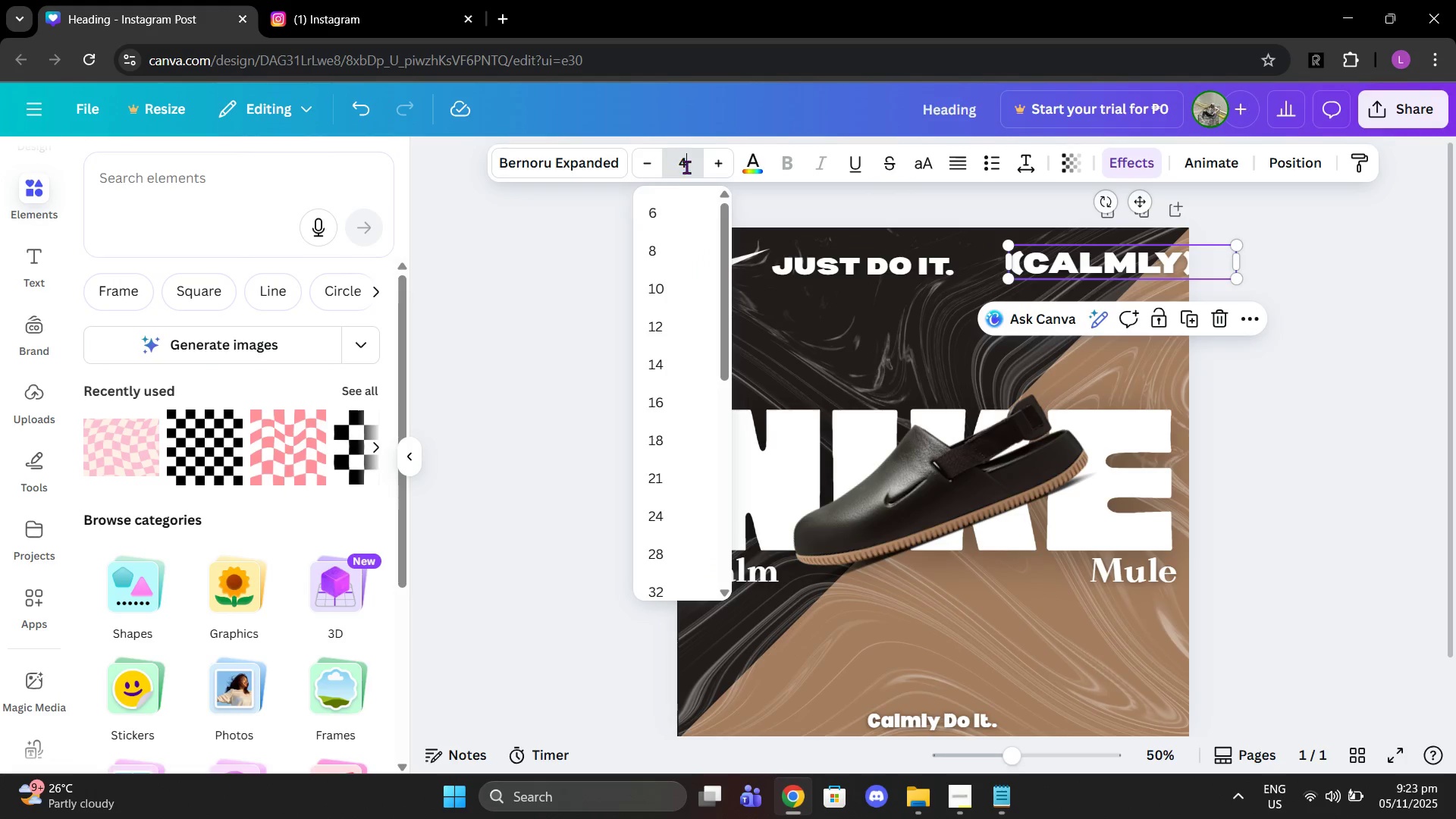 
type(40)
 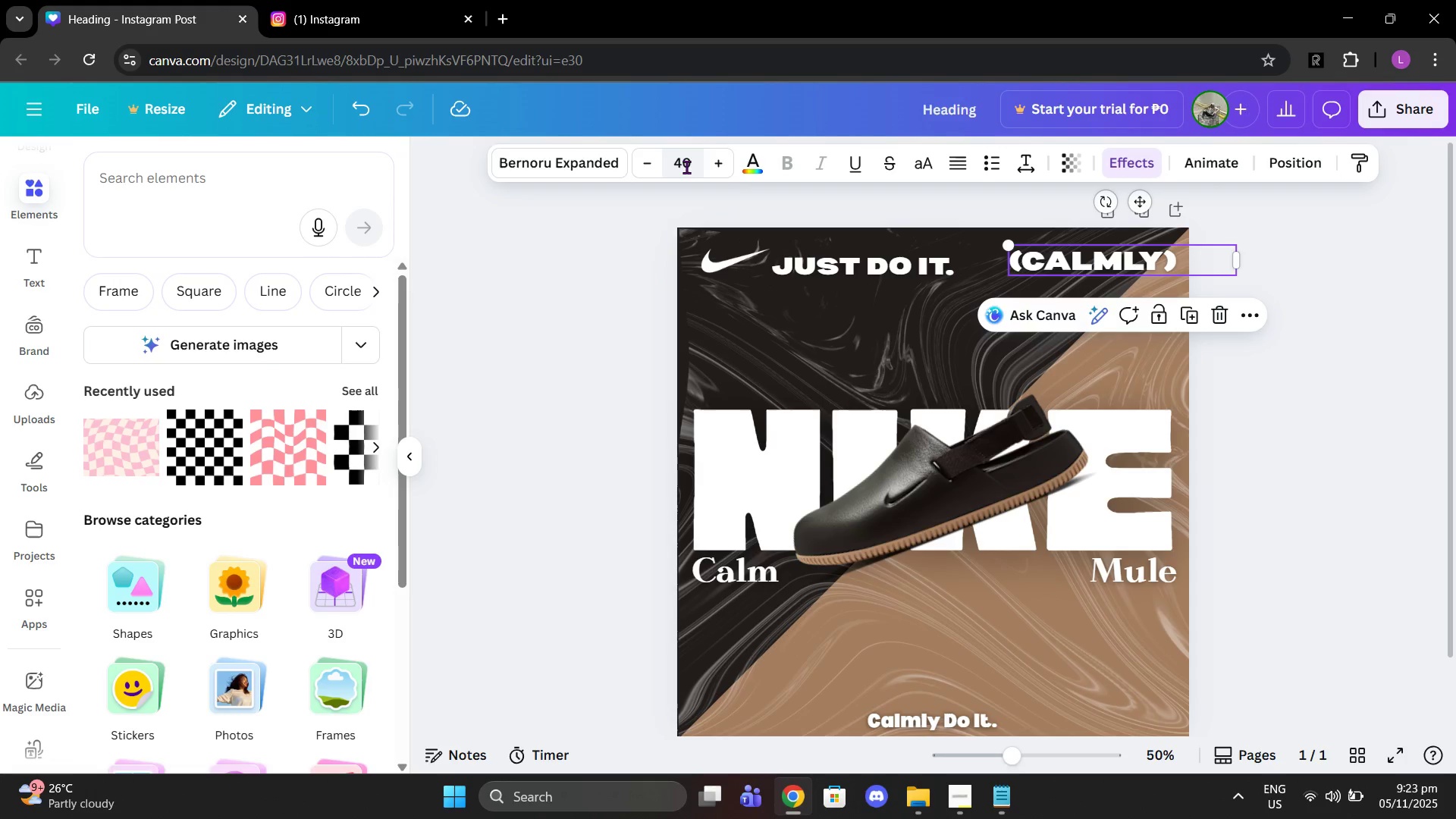 
key(Enter)
 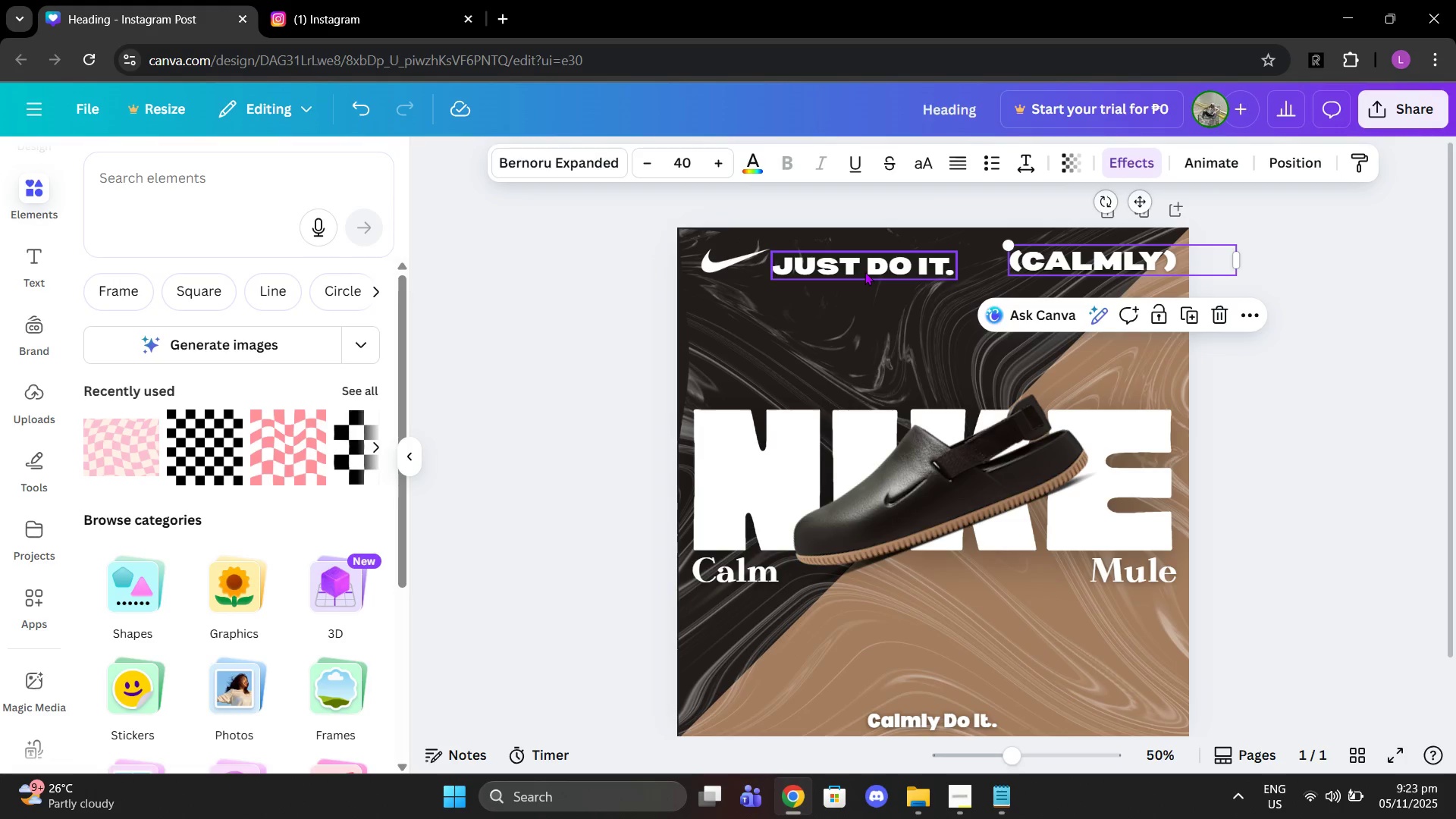 
left_click([864, 271])
 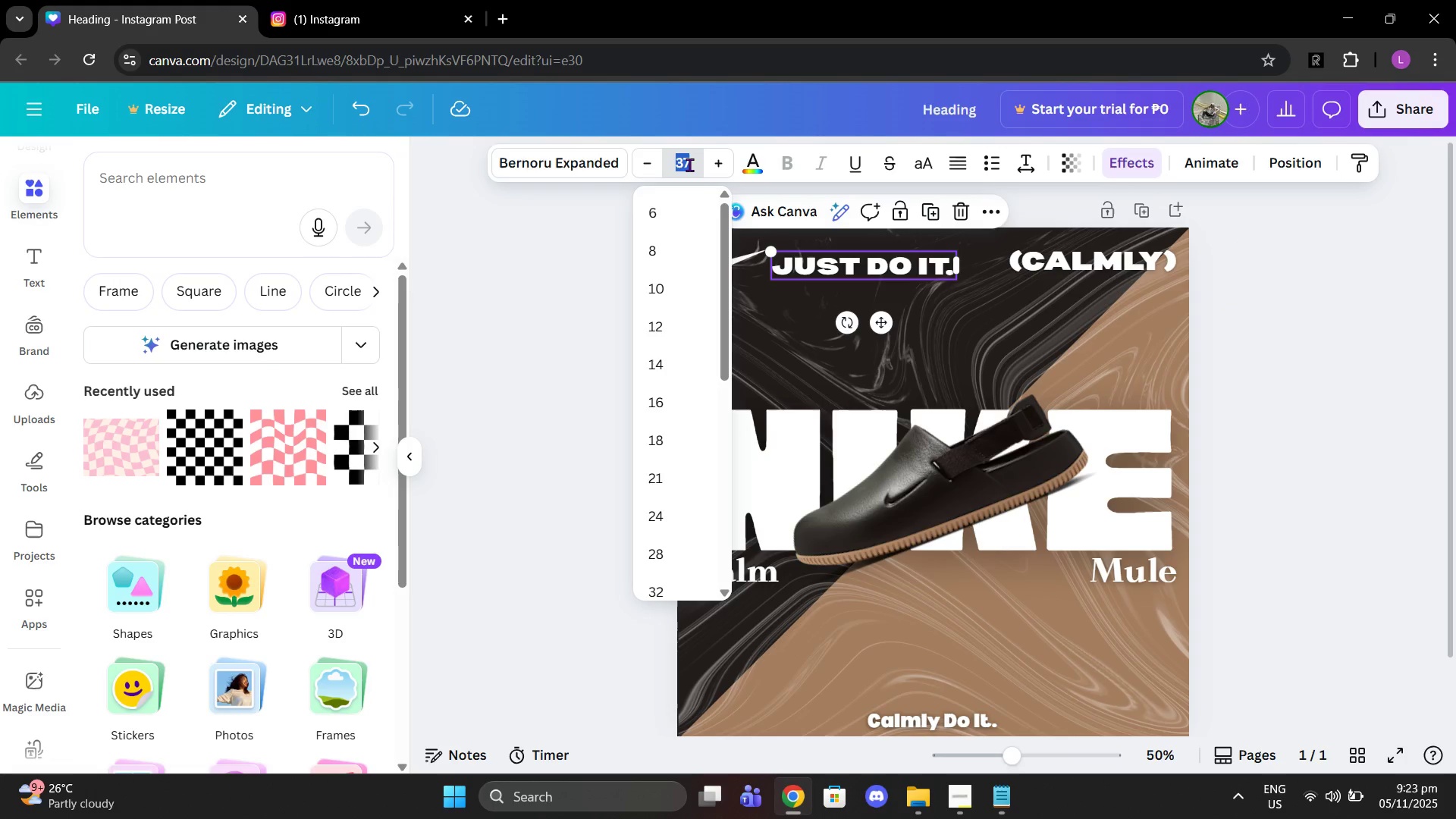 
key(Backspace)
key(Backspace)
type(40)
 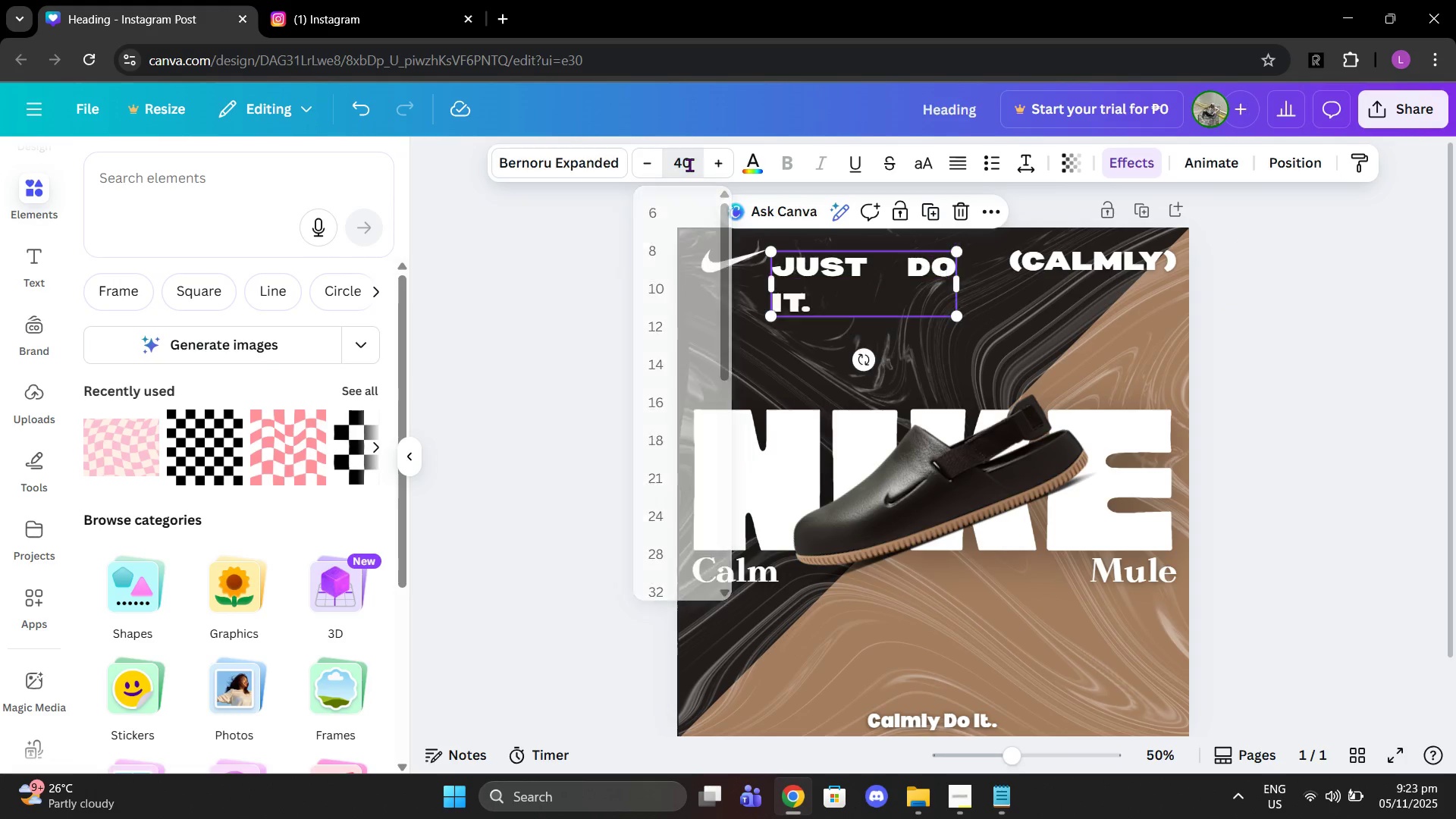 
key(Enter)
 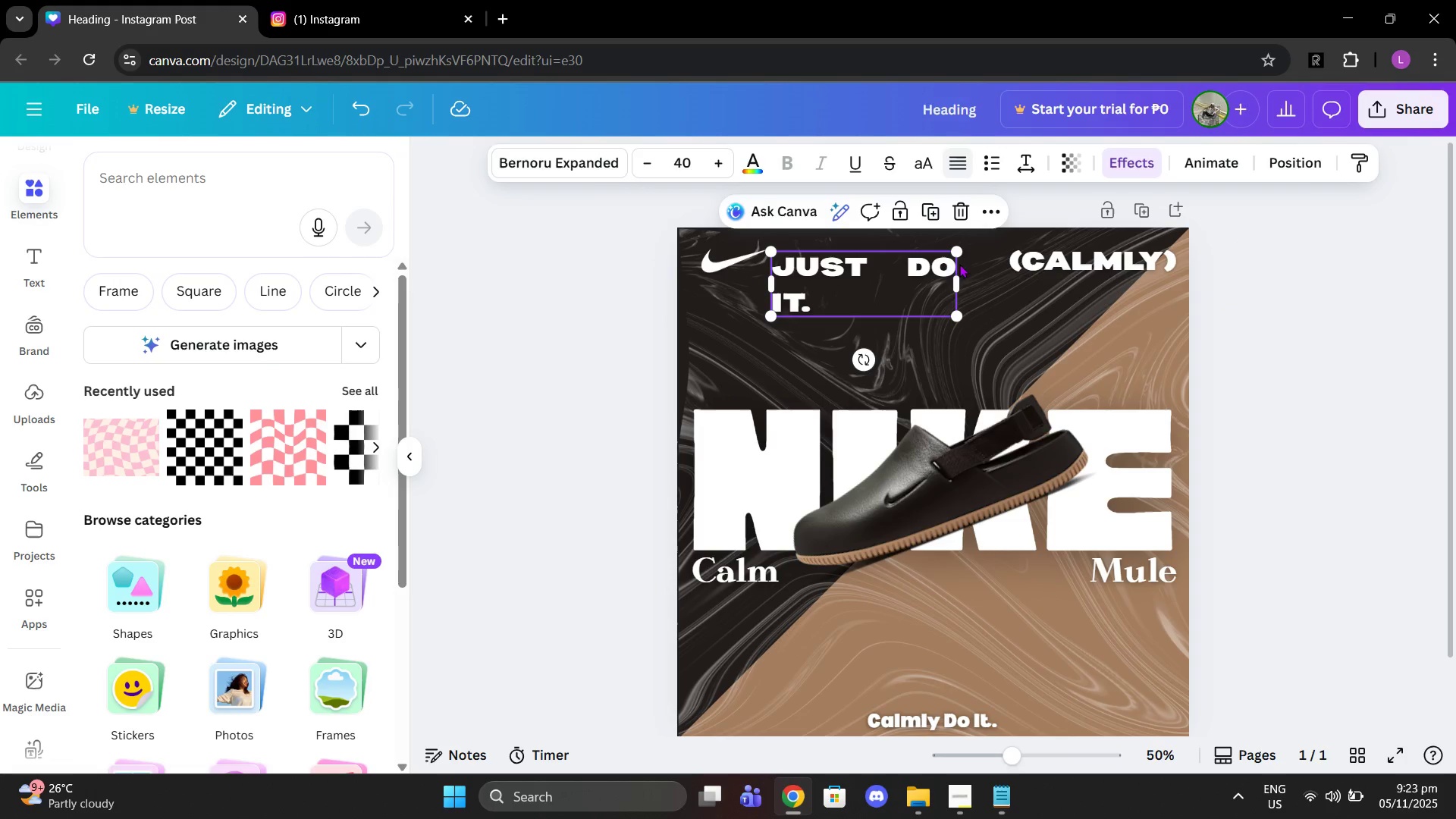 
left_click_drag(start_coordinate=[959, 289], to_coordinate=[976, 286])
 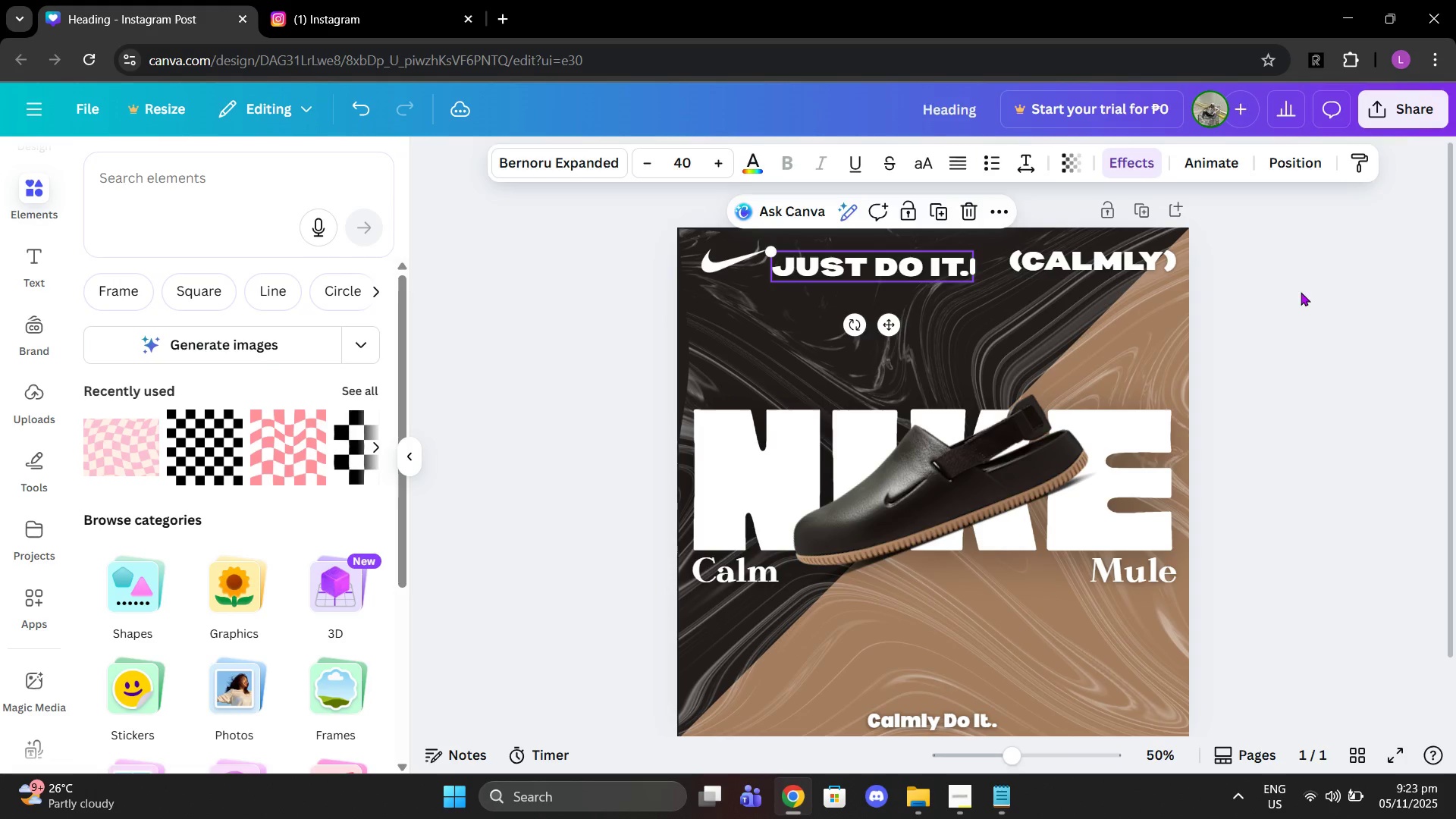 
left_click([1301, 292])
 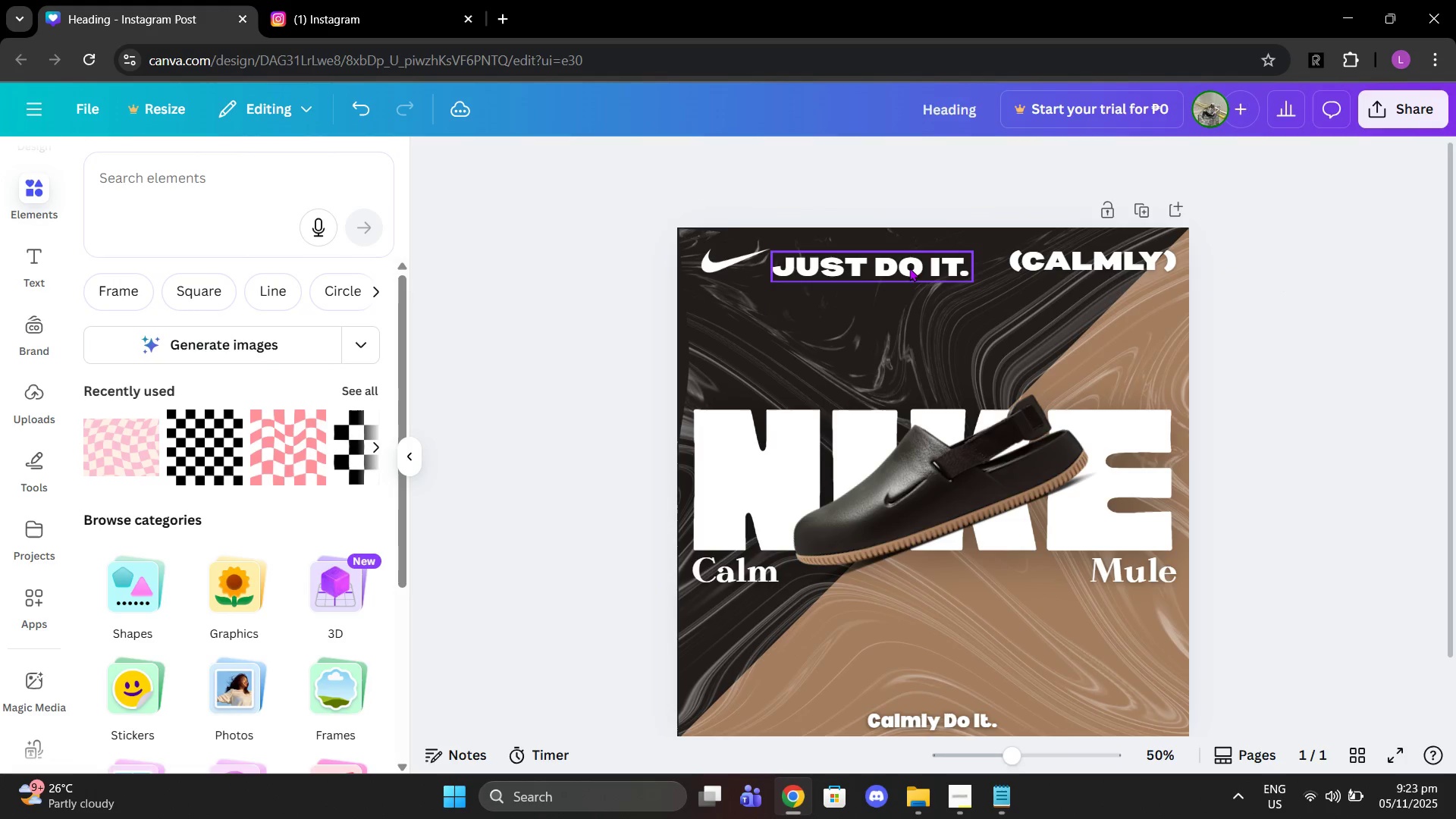 
left_click_drag(start_coordinate=[909, 268], to_coordinate=[915, 257])
 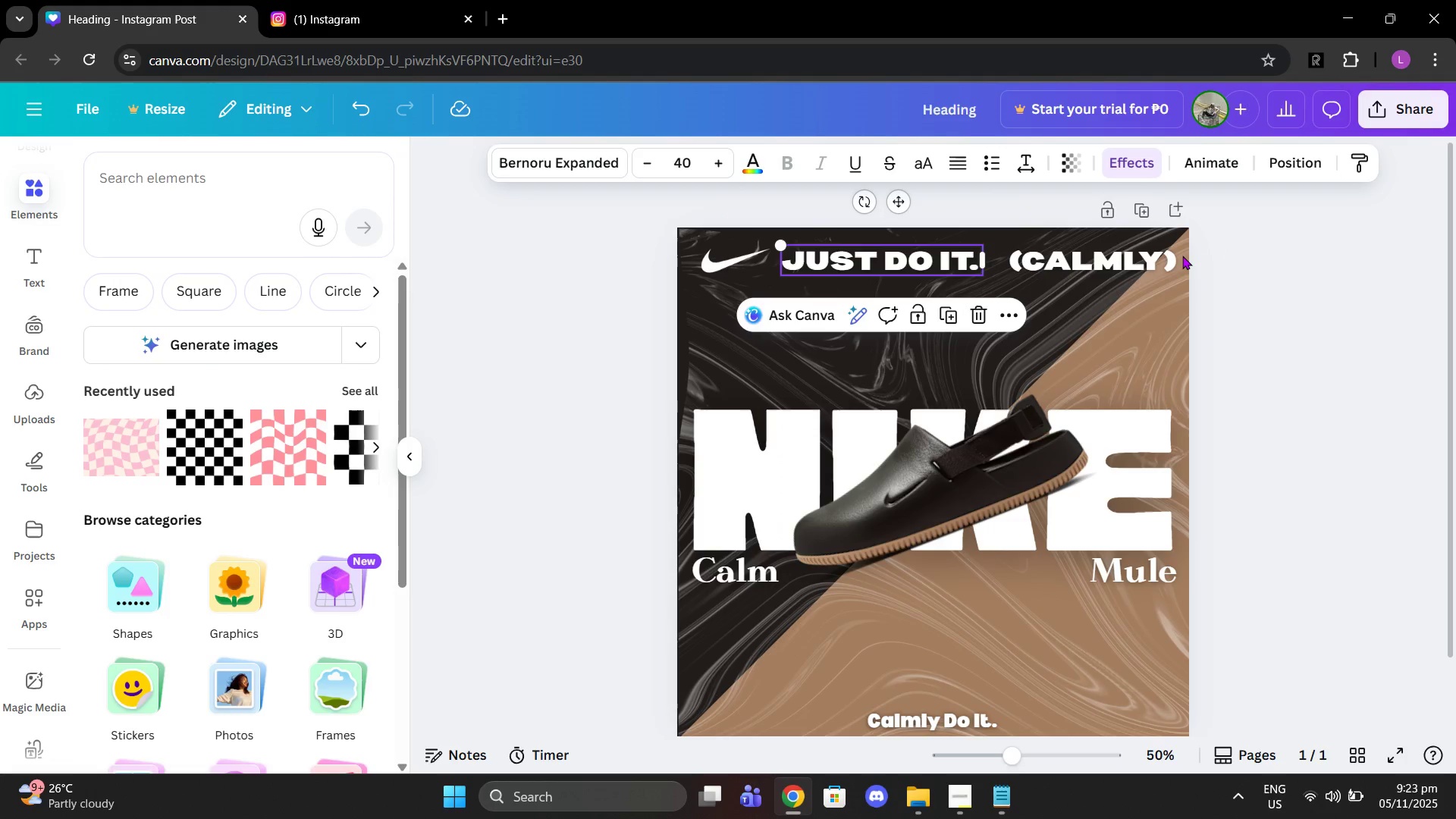 
left_click([1182, 256])
 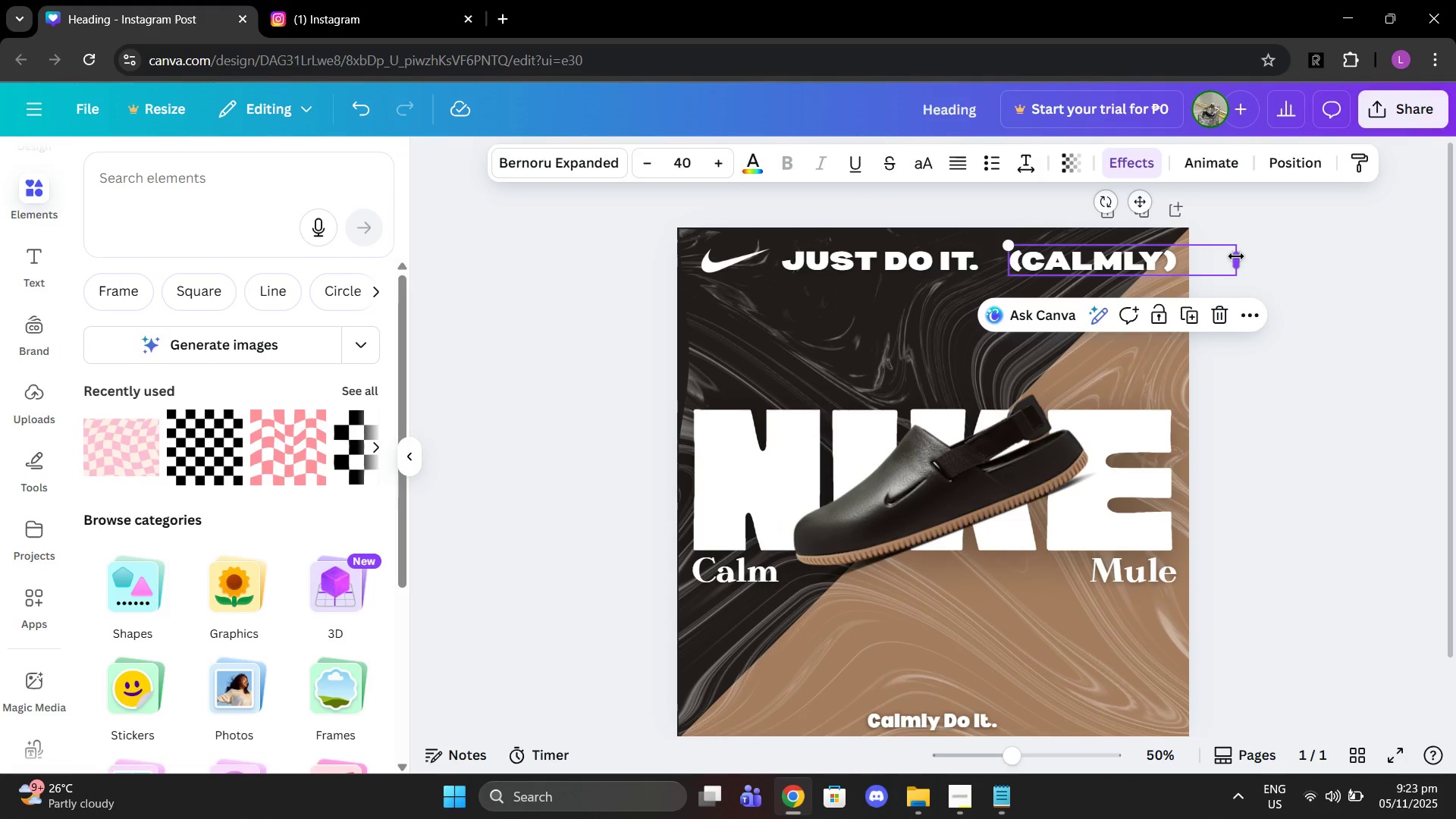 
left_click_drag(start_coordinate=[1236, 256], to_coordinate=[1180, 257])
 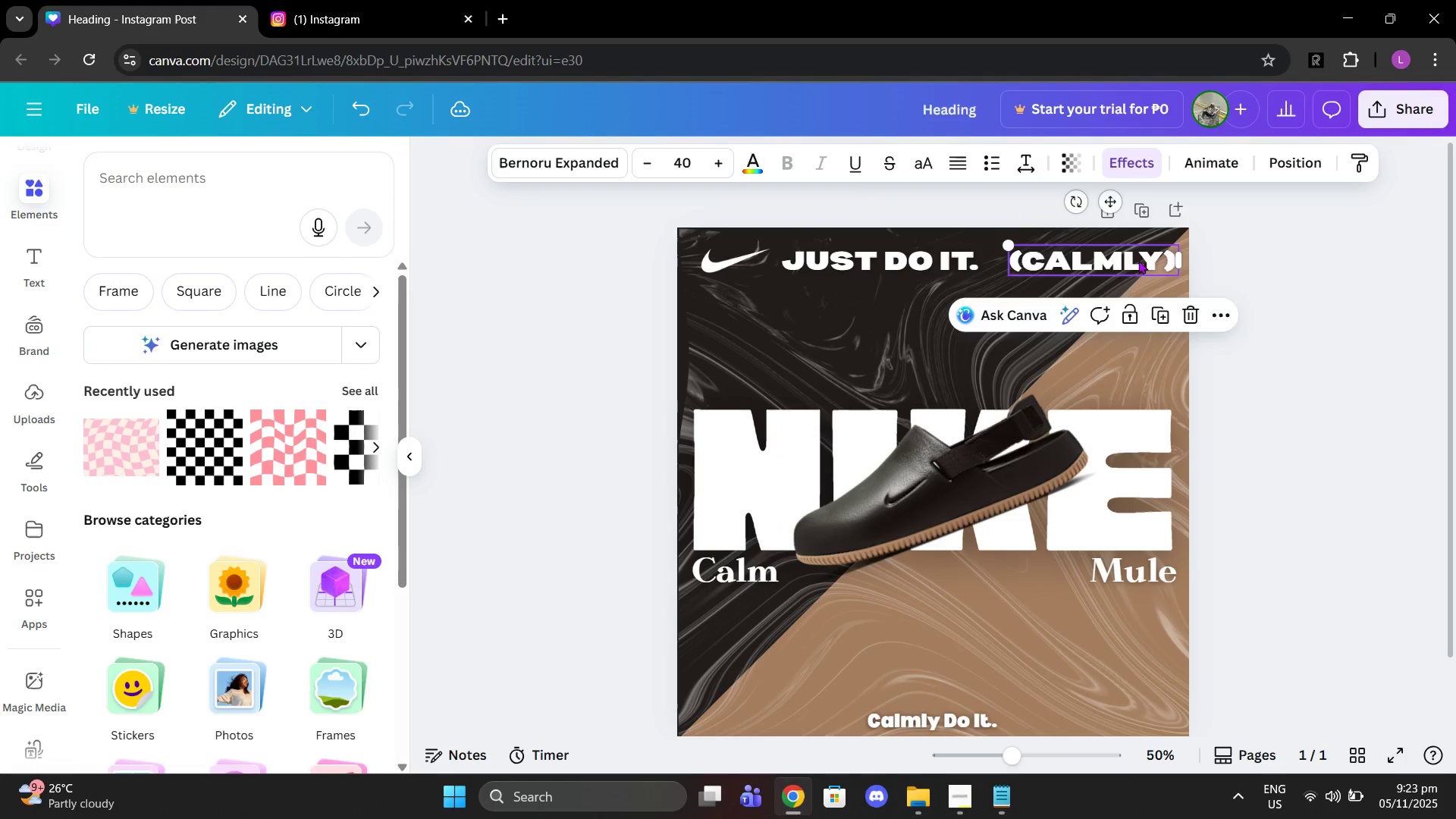 
left_click_drag(start_coordinate=[1141, 260], to_coordinate=[1122, 259])
 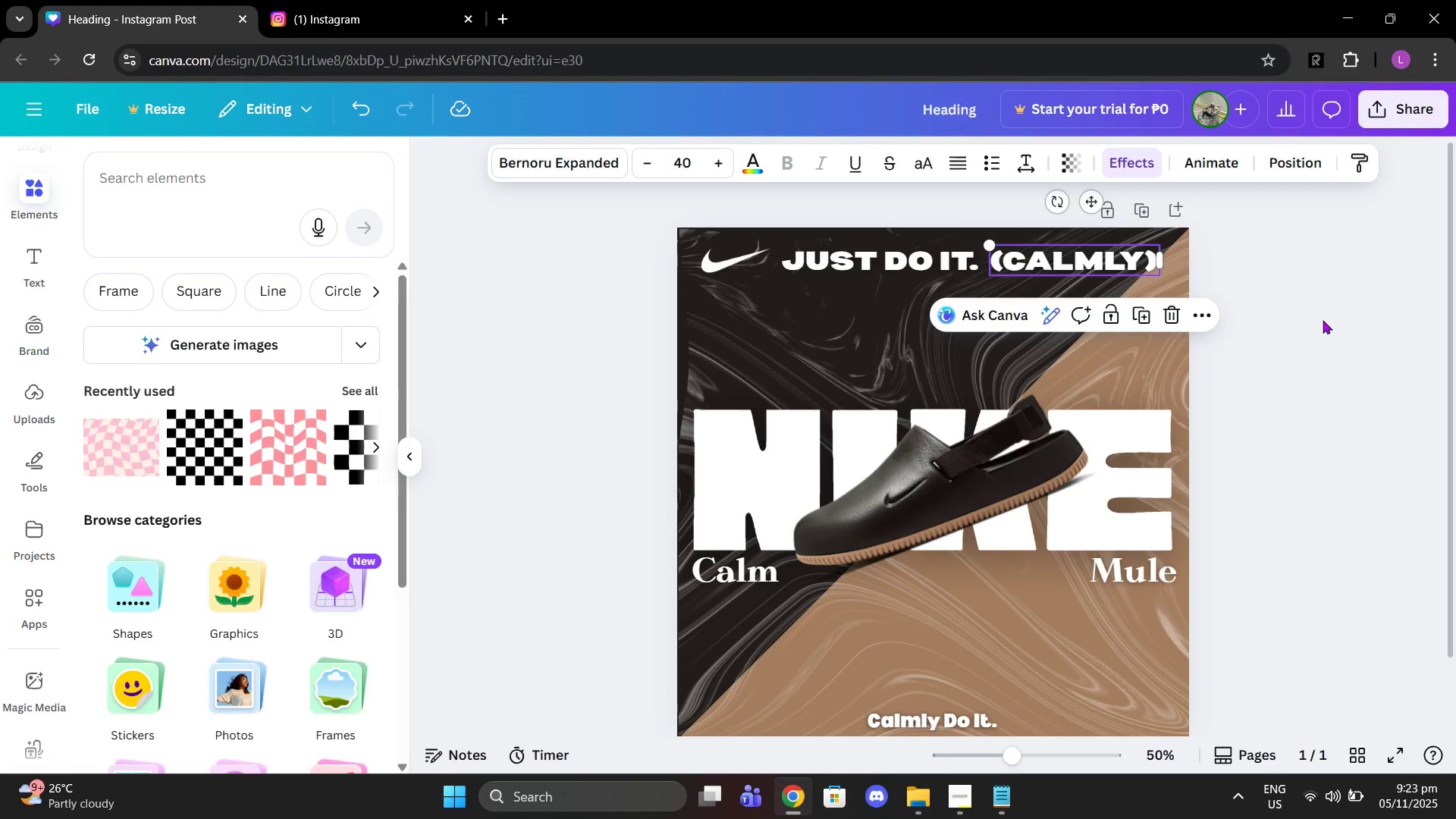 
left_click([1323, 320])
 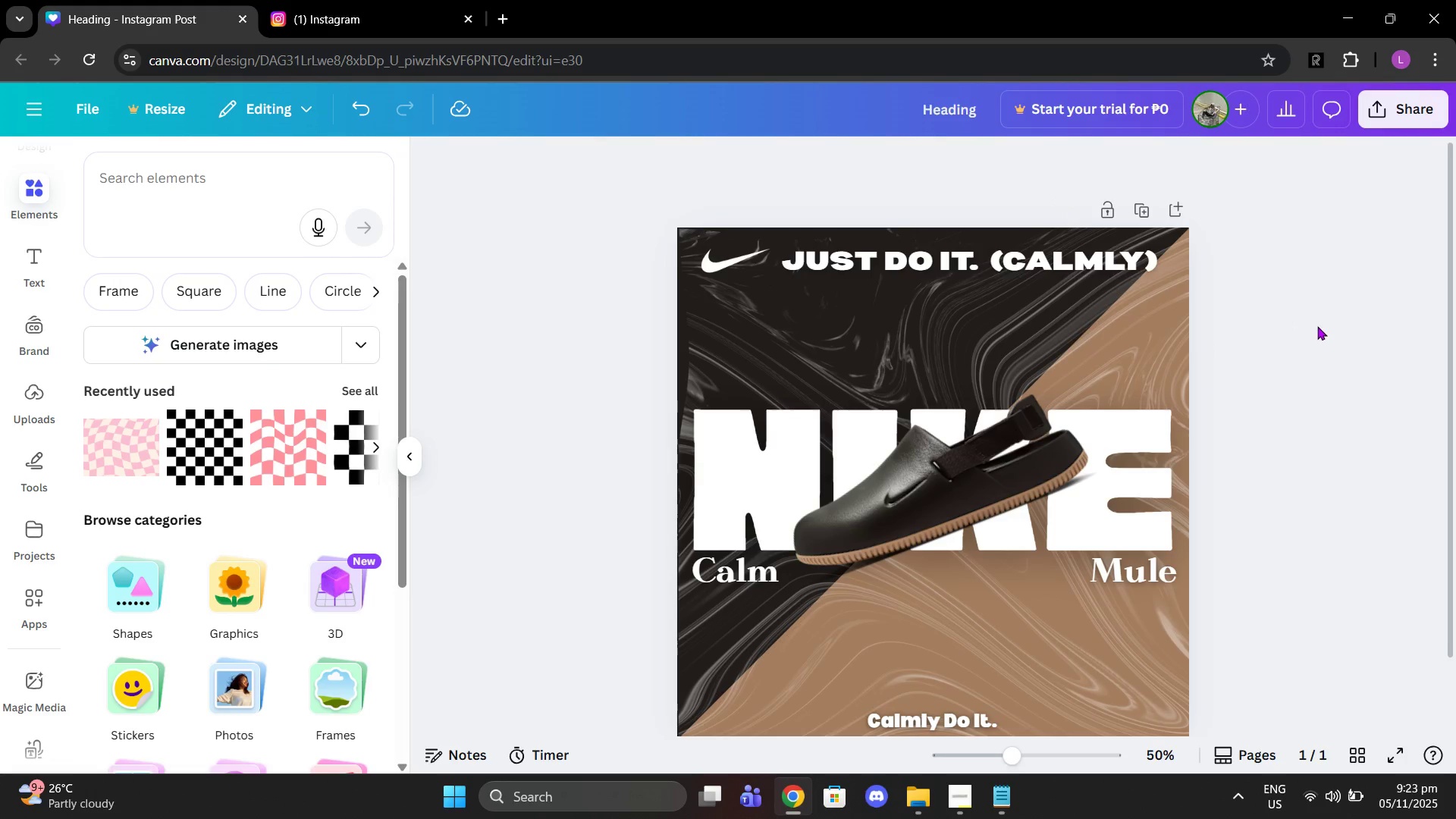 
scroll: coordinate [1317, 325], scroll_direction: down, amount: 1.0
 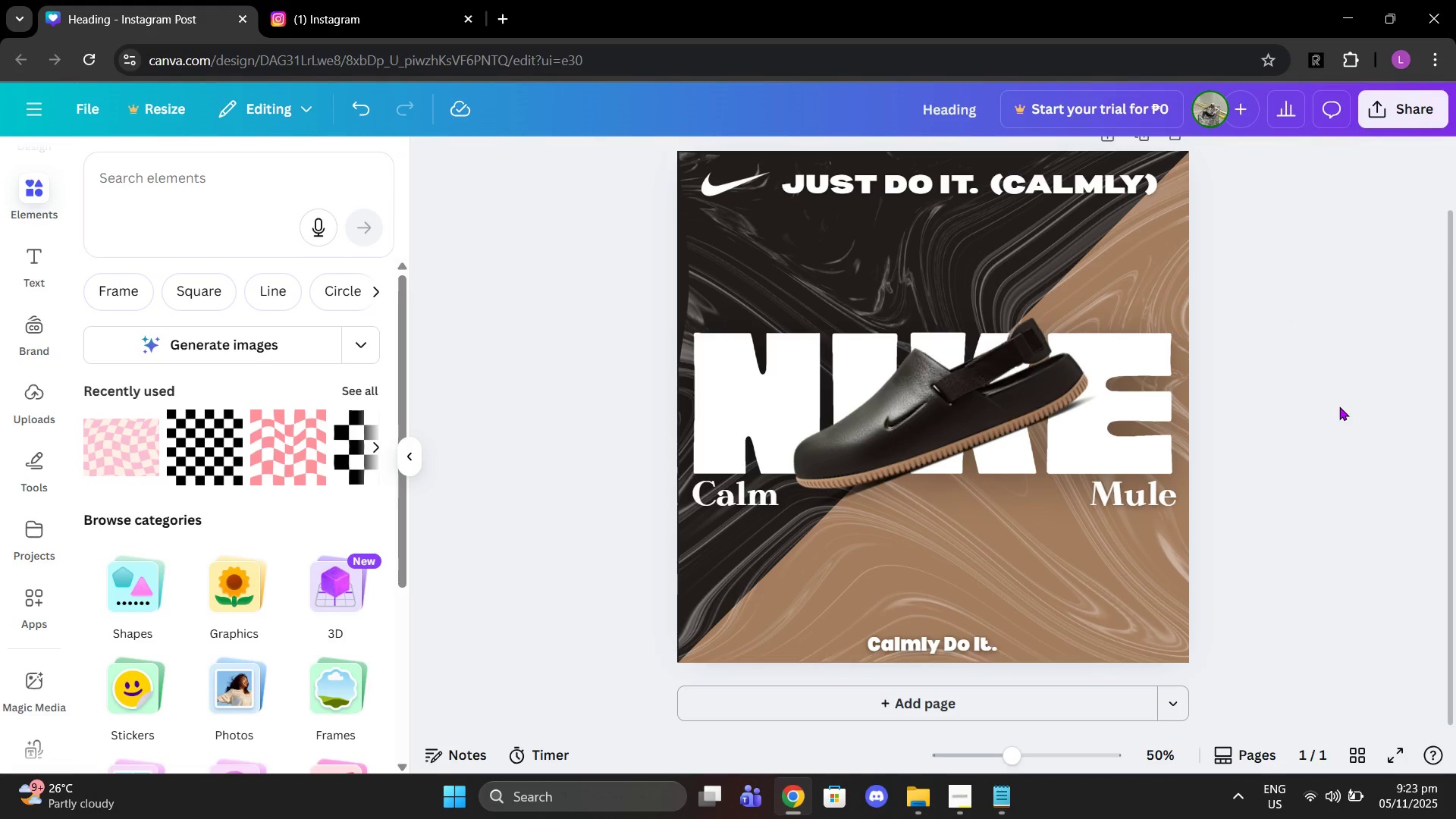 
left_click([912, 543])
 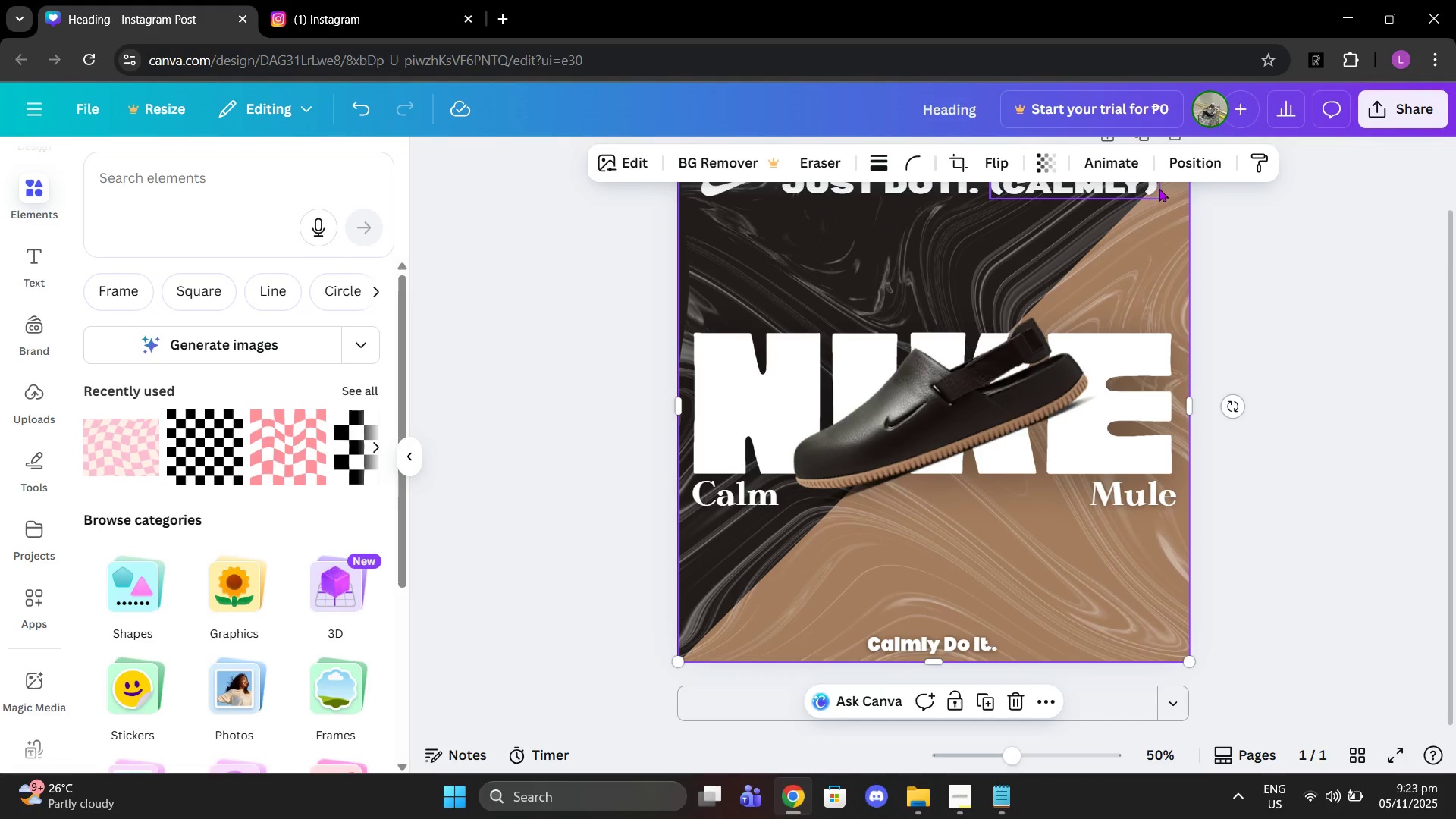 
left_click([1192, 168])
 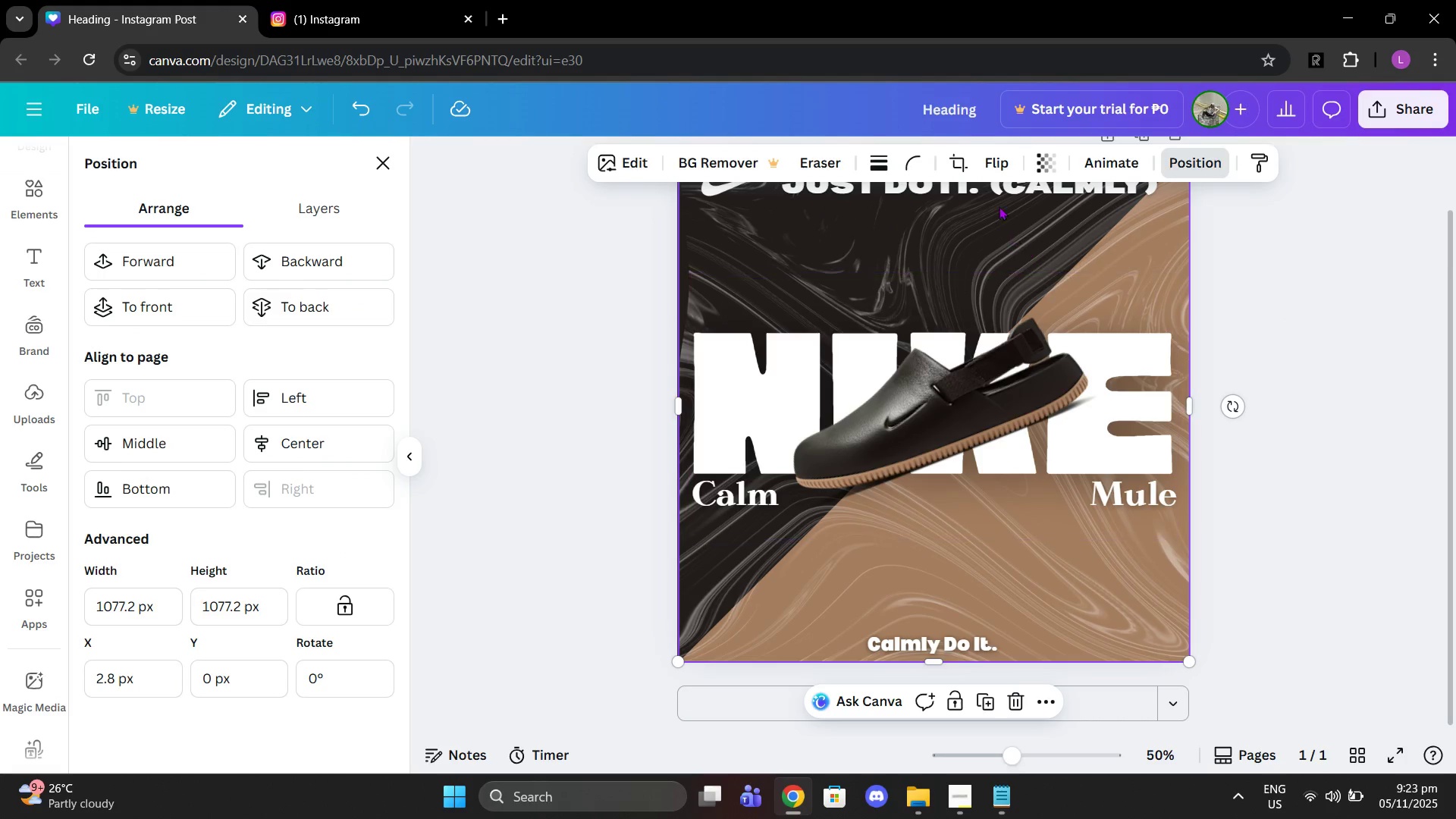 
left_click([1058, 162])
 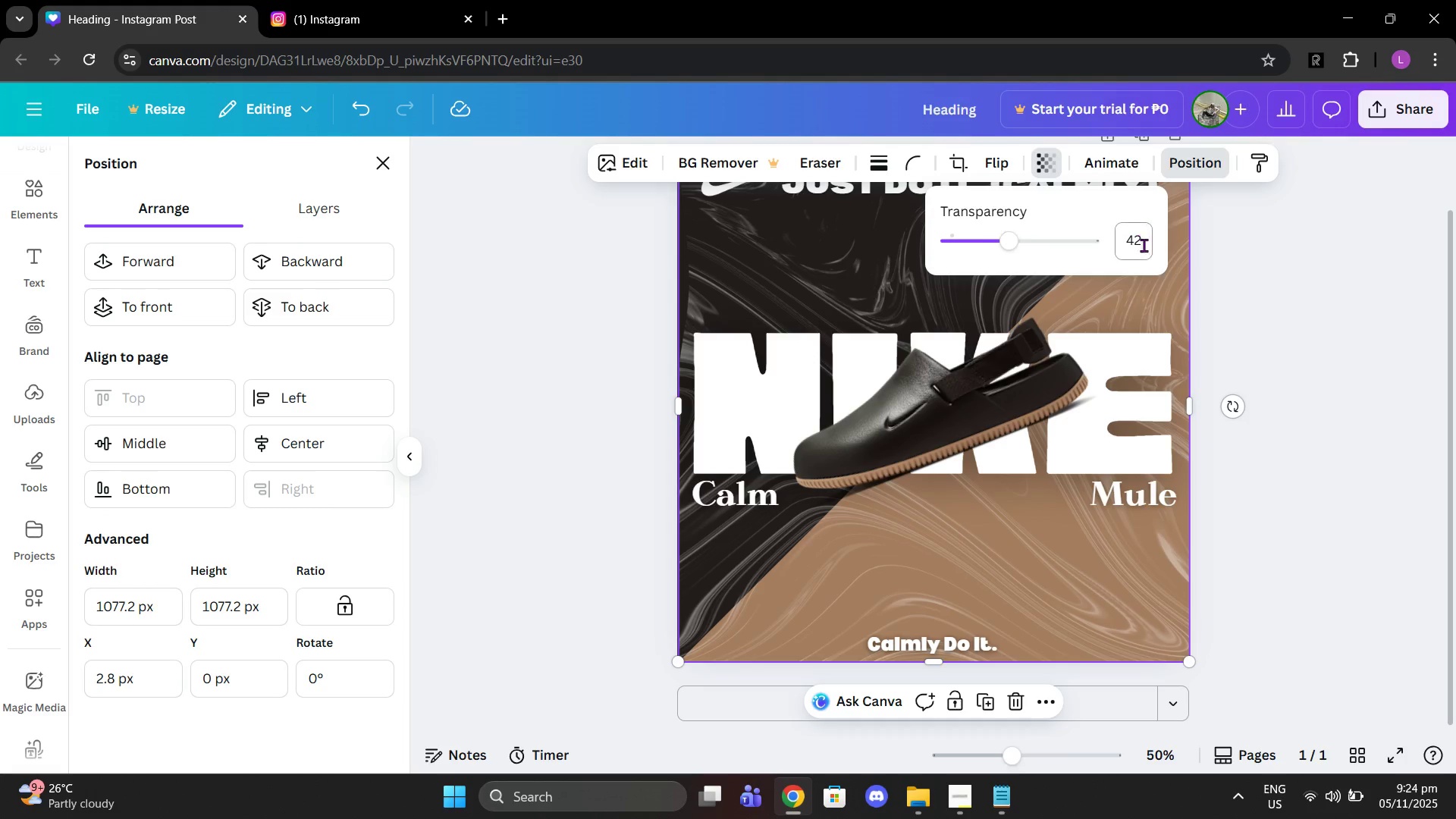 
left_click([1143, 249])
 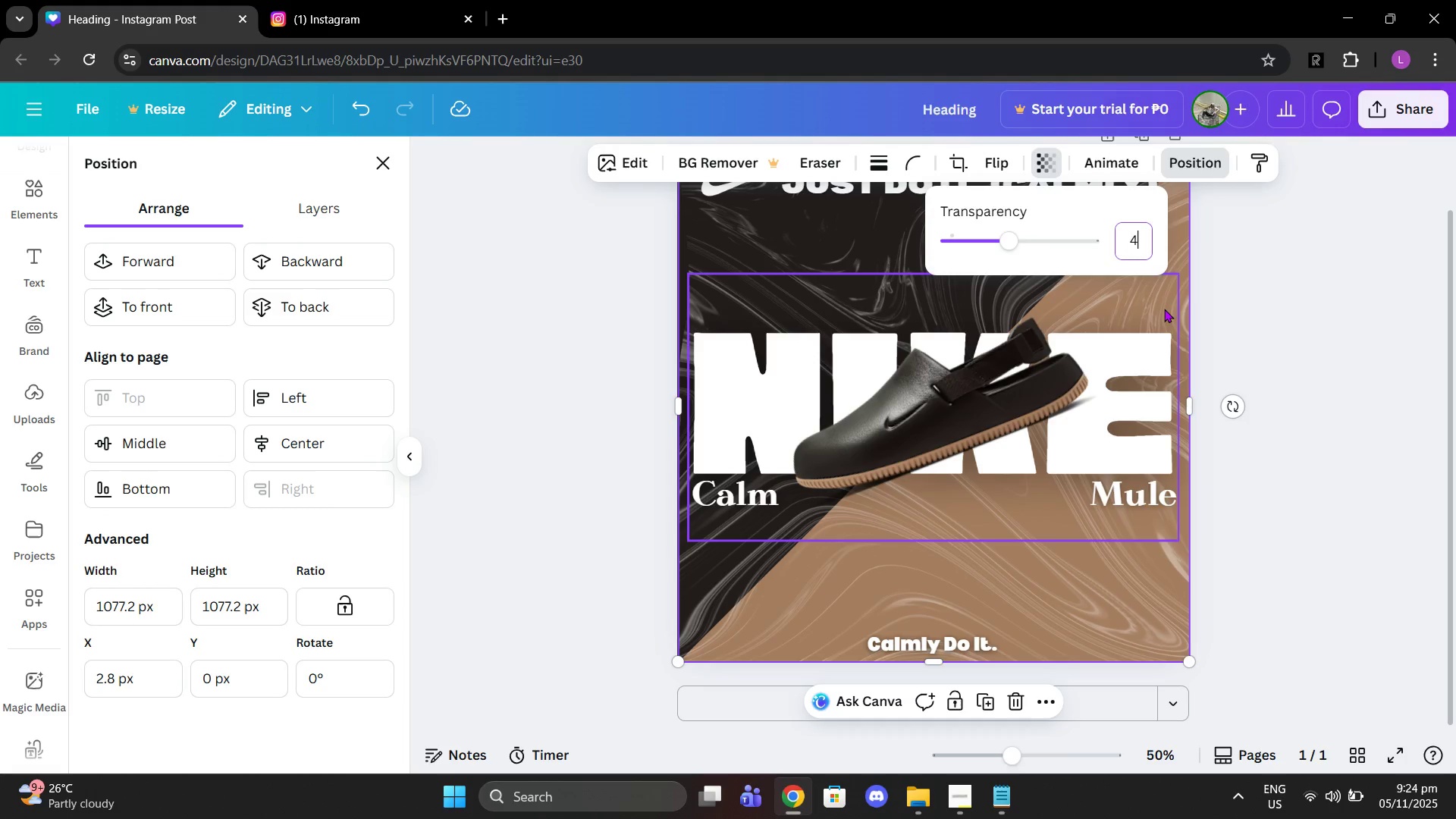 
type(40)
 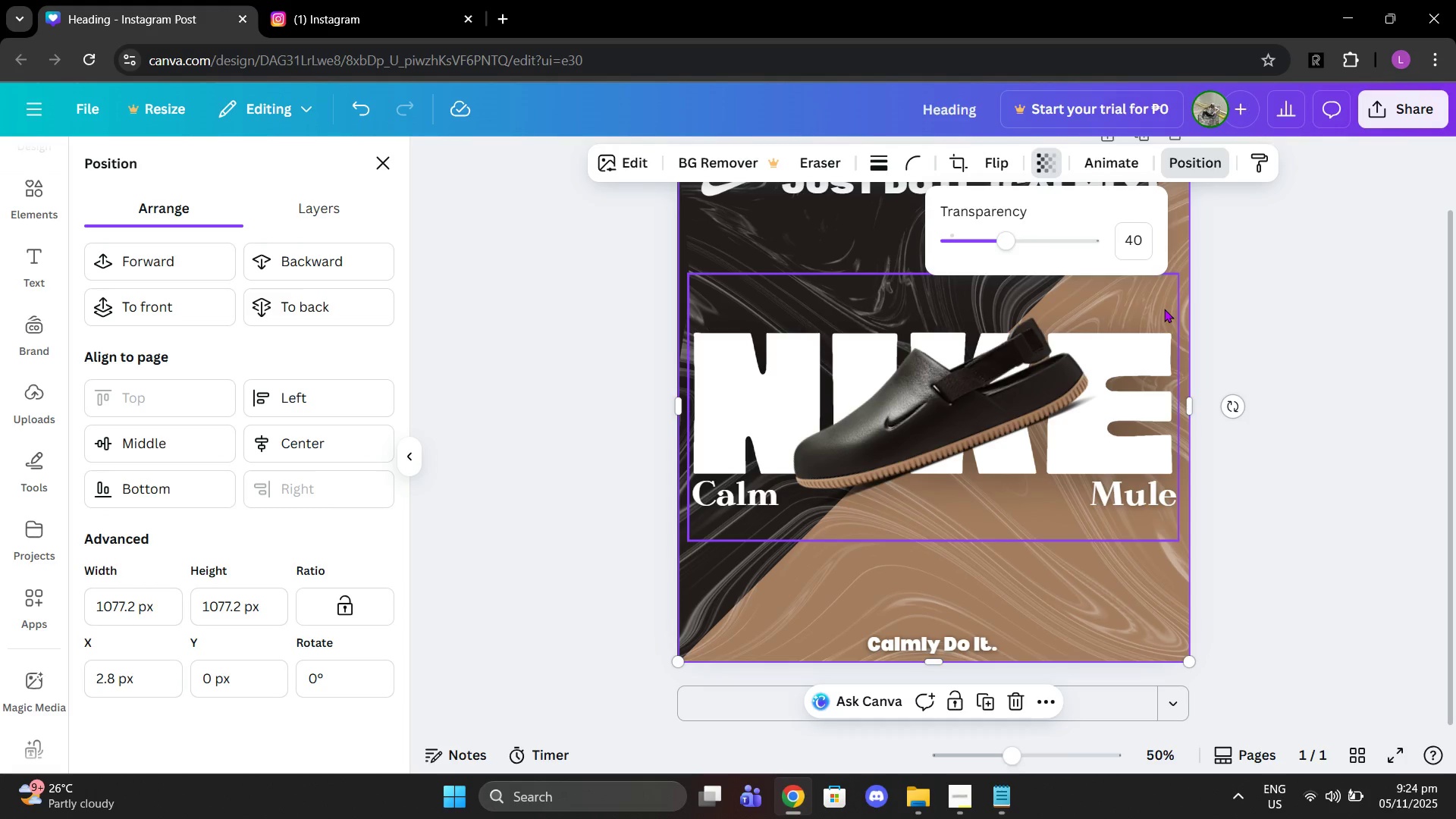 
key(Enter)
 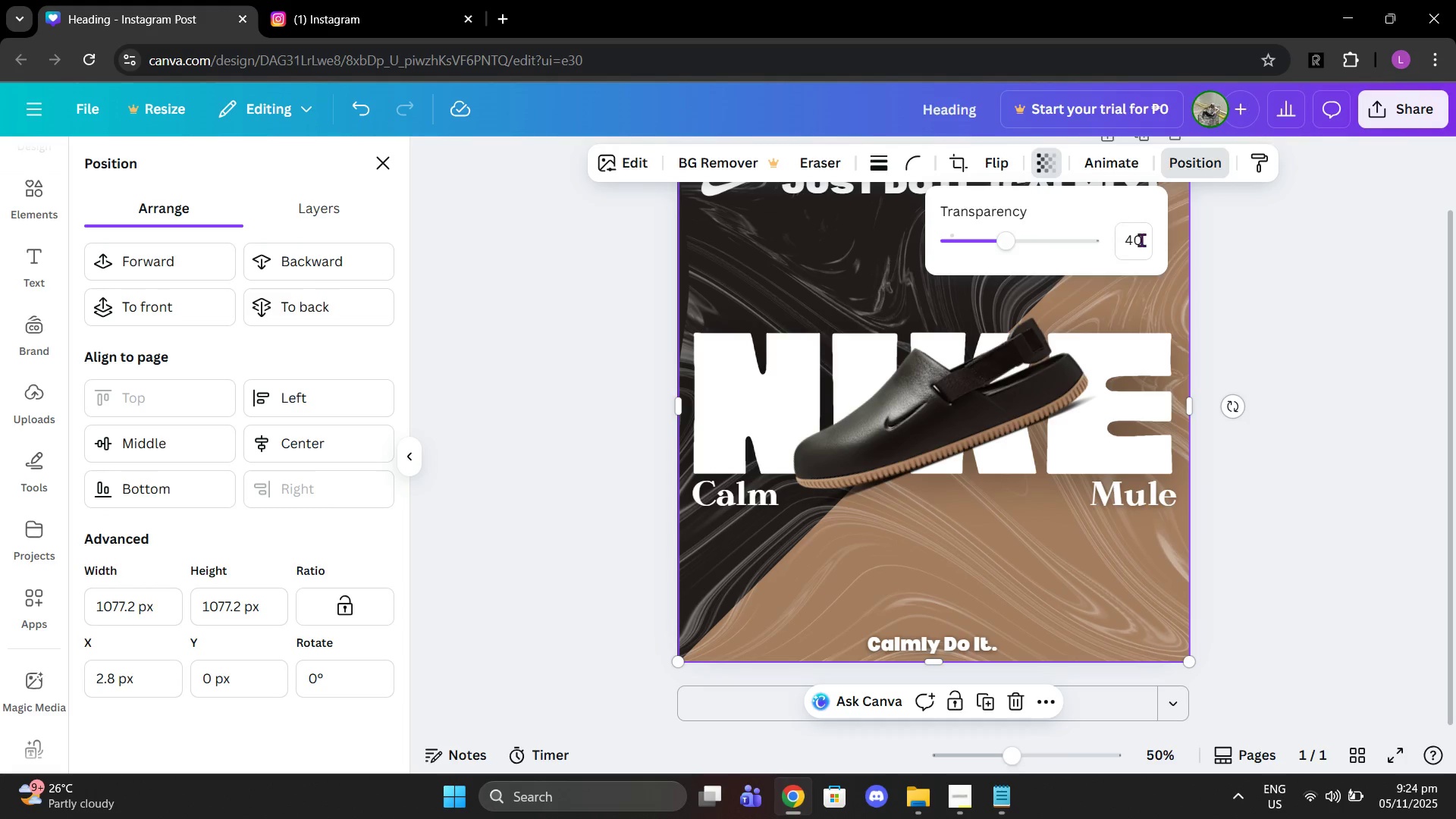 
left_click([1148, 243])
 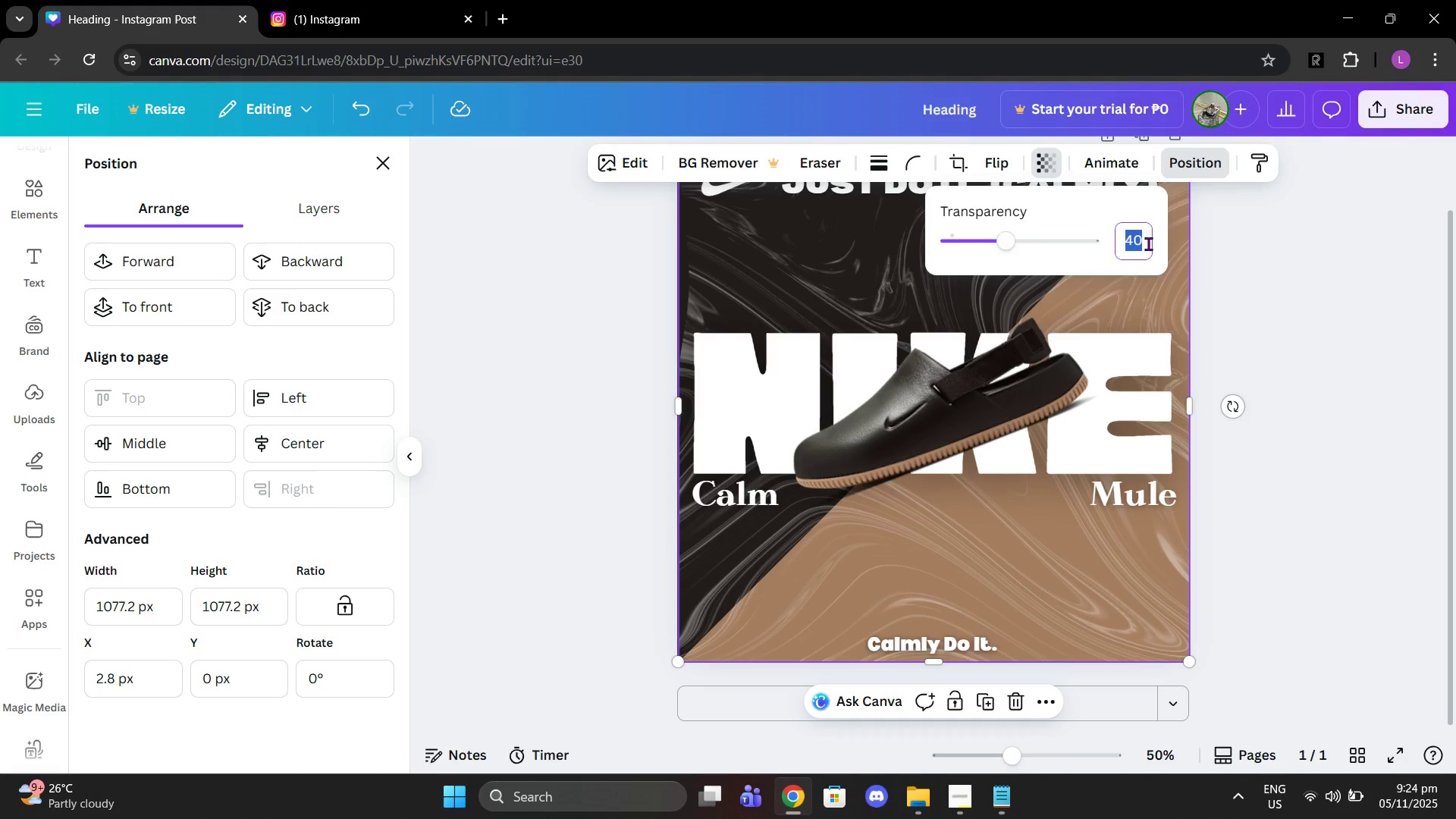 
type(35)
 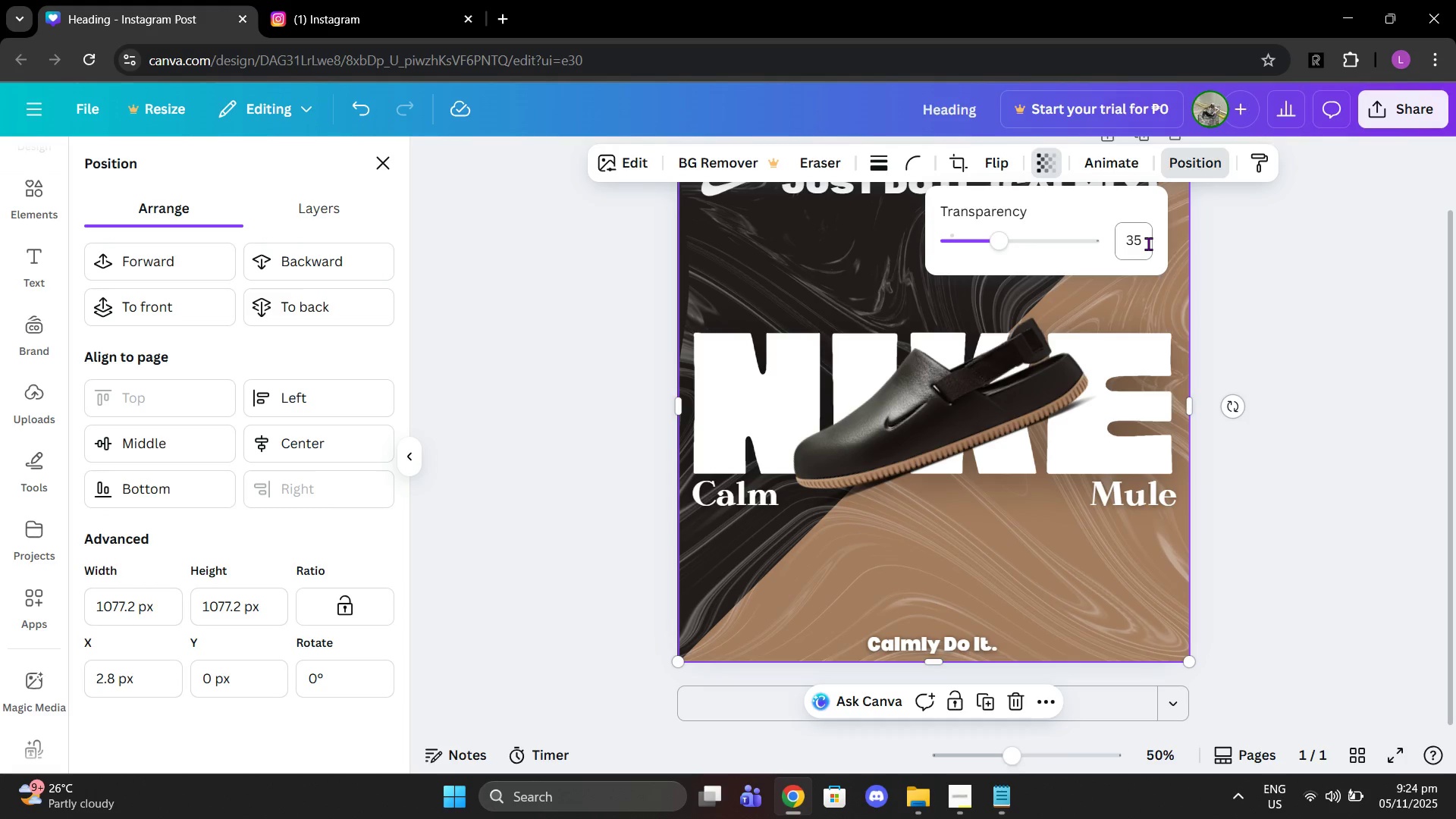 
key(Enter)
 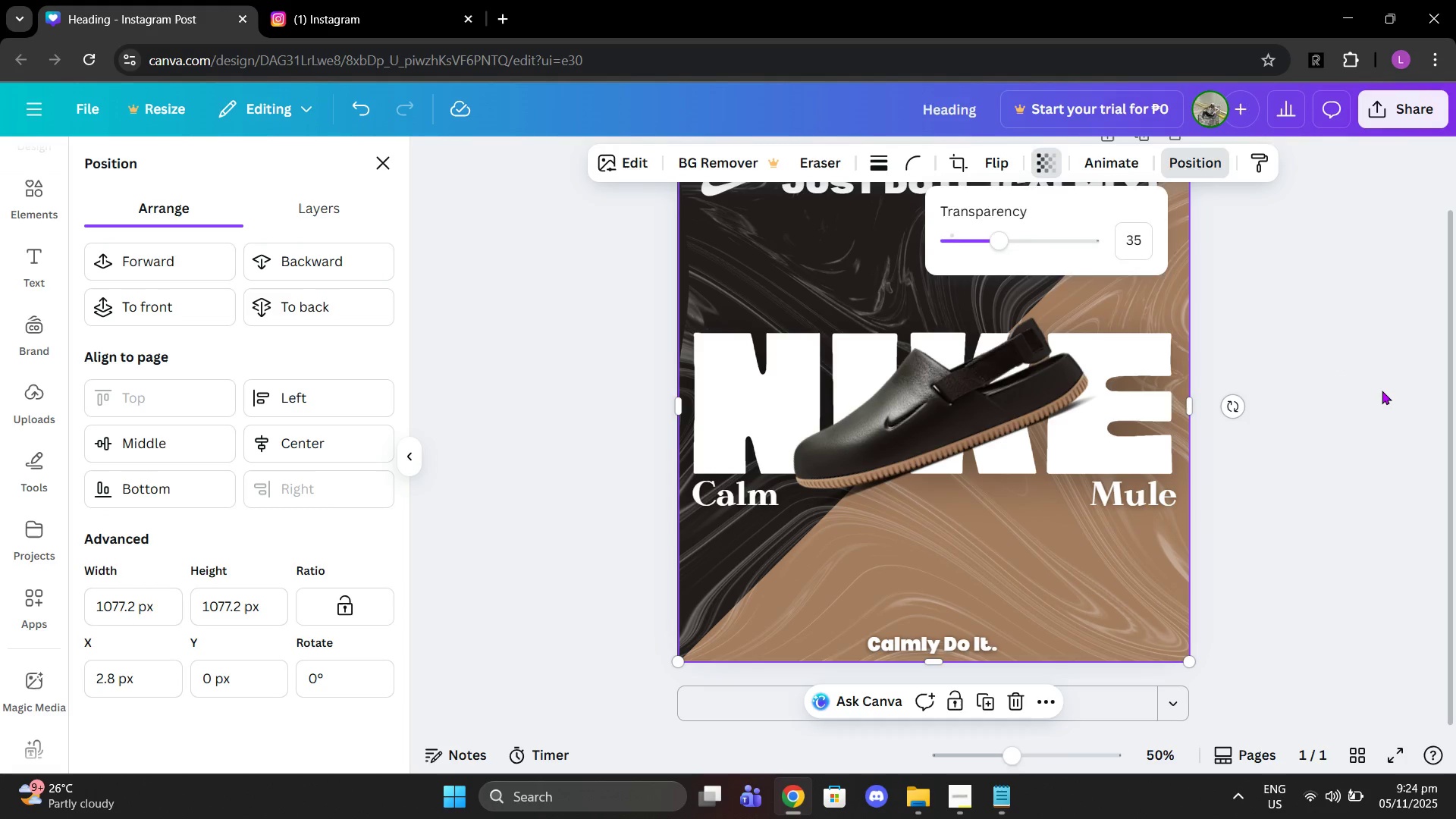 
left_click([1382, 391])
 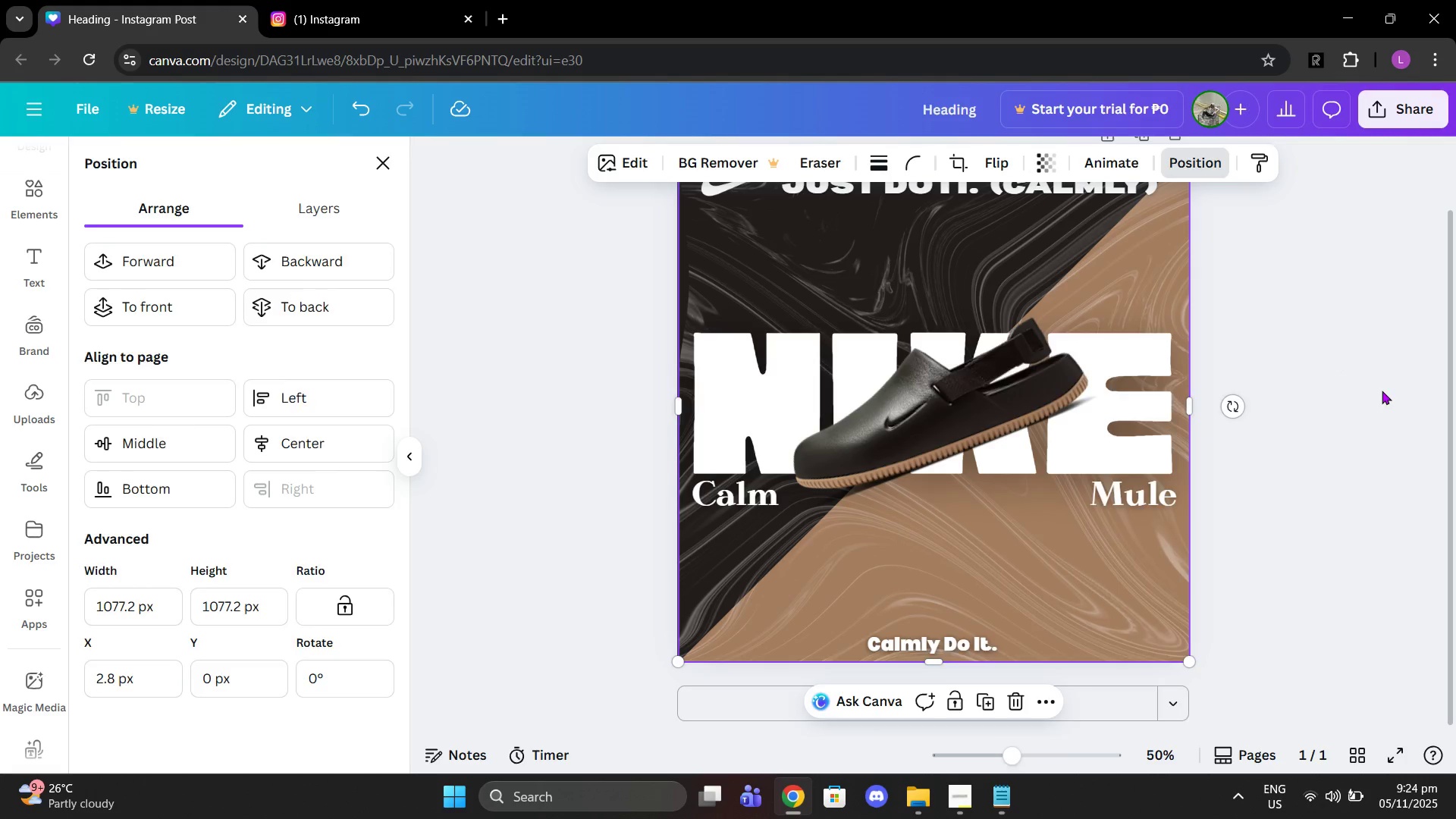 
left_click([1382, 391])
 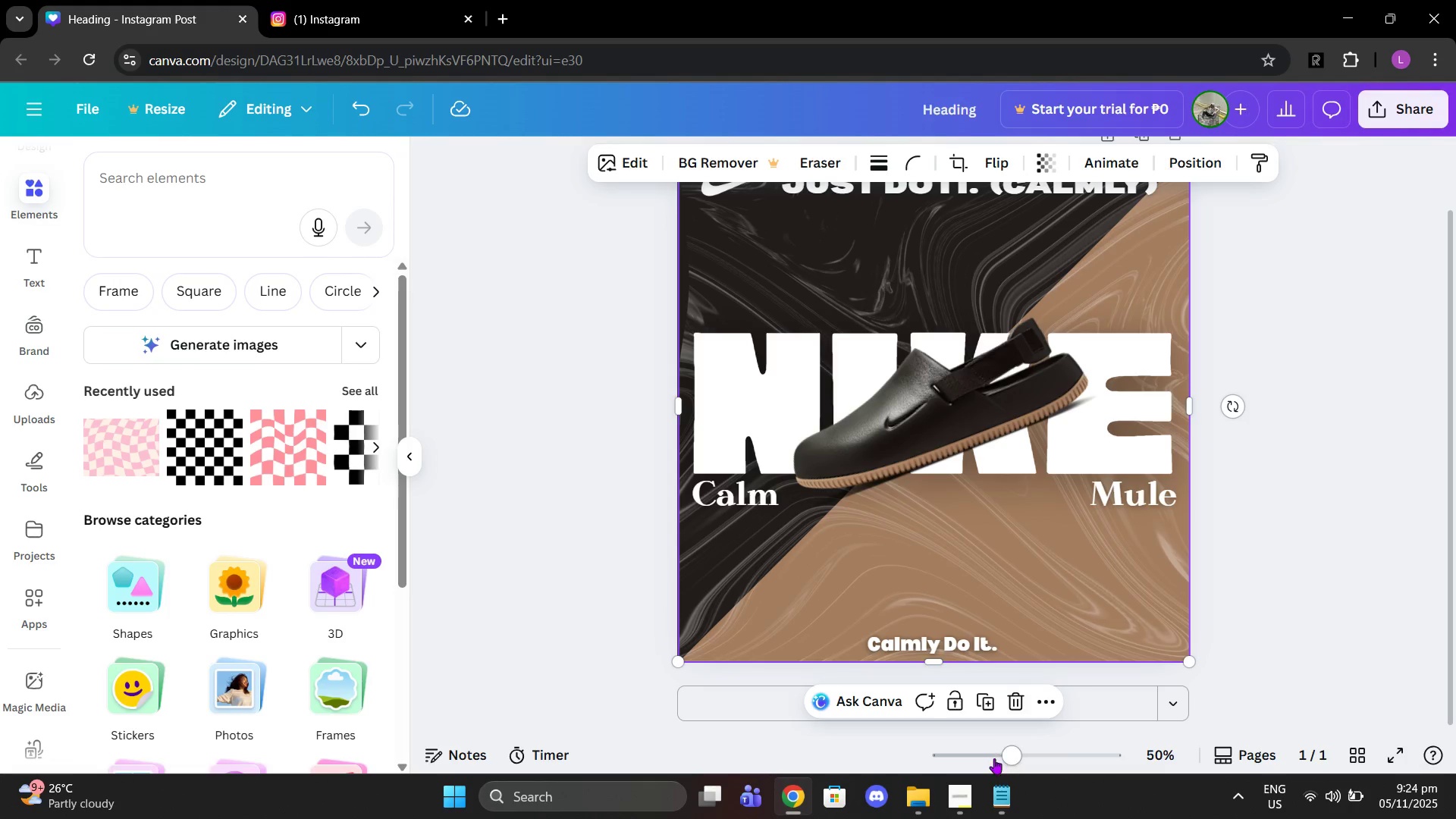 
left_click_drag(start_coordinate=[997, 758], to_coordinate=[1008, 754])
 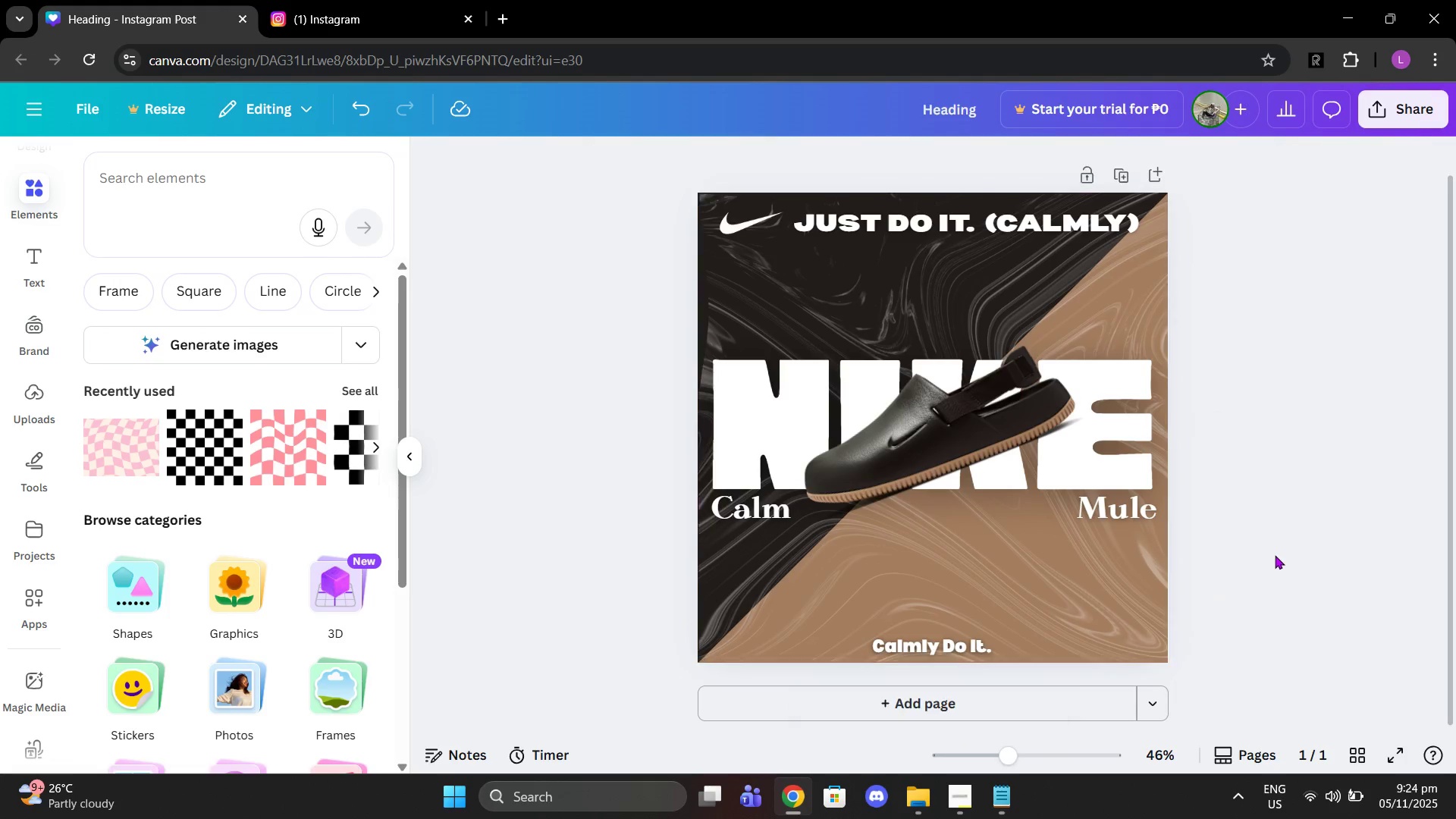 
left_click([1275, 556])
 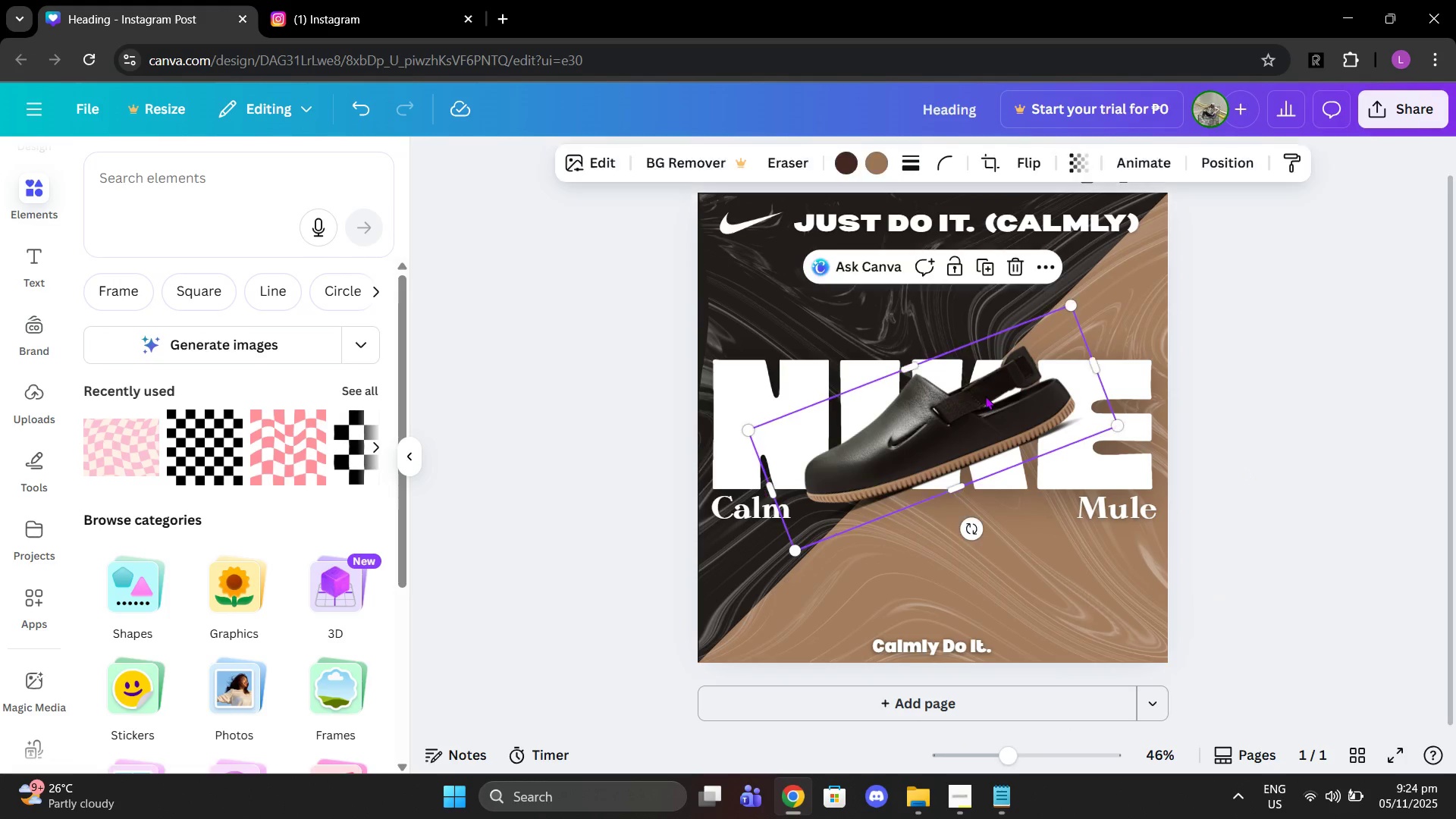 
left_click([985, 396])
 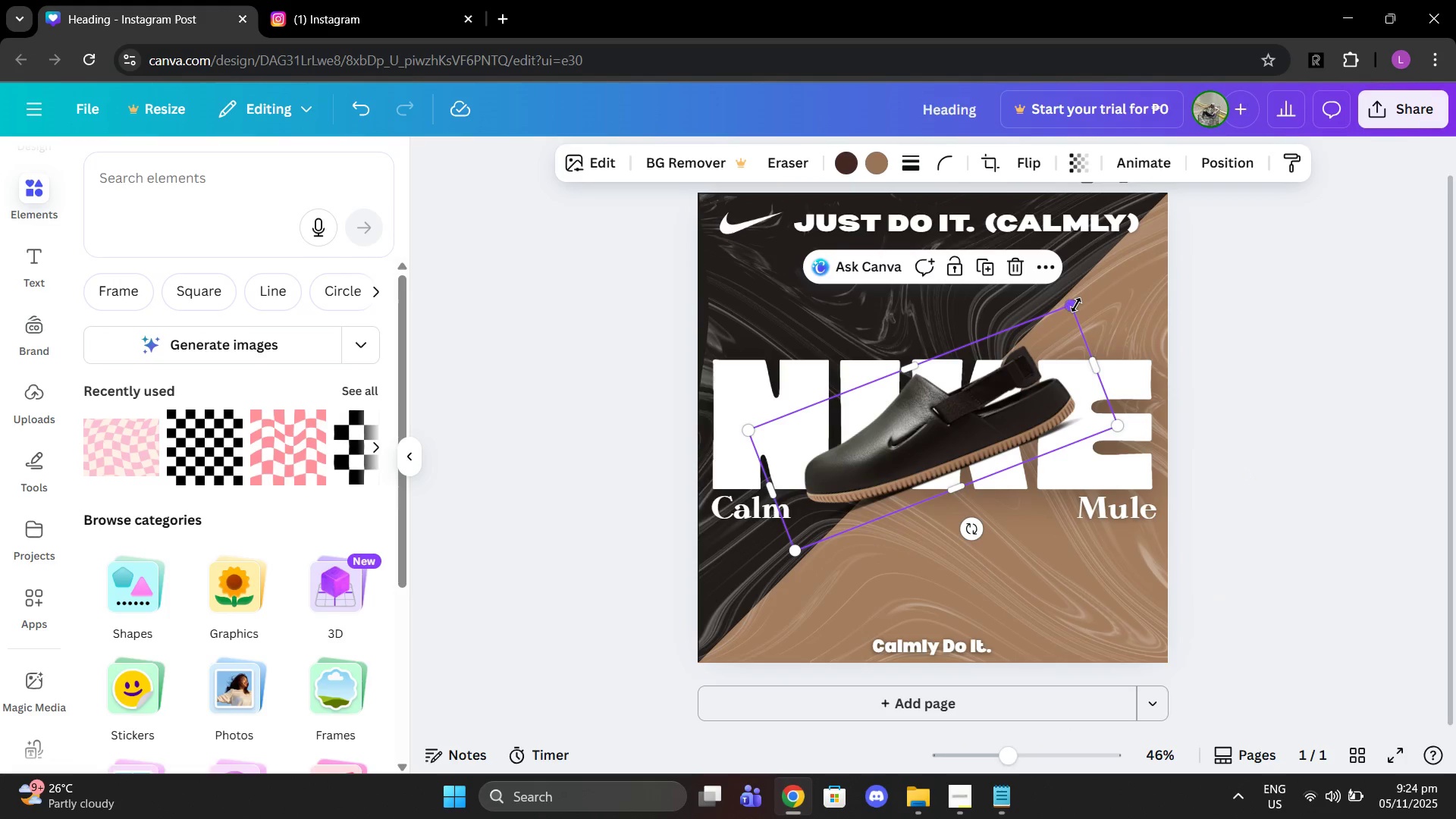 
left_click_drag(start_coordinate=[1076, 305], to_coordinate=[1040, 356])
 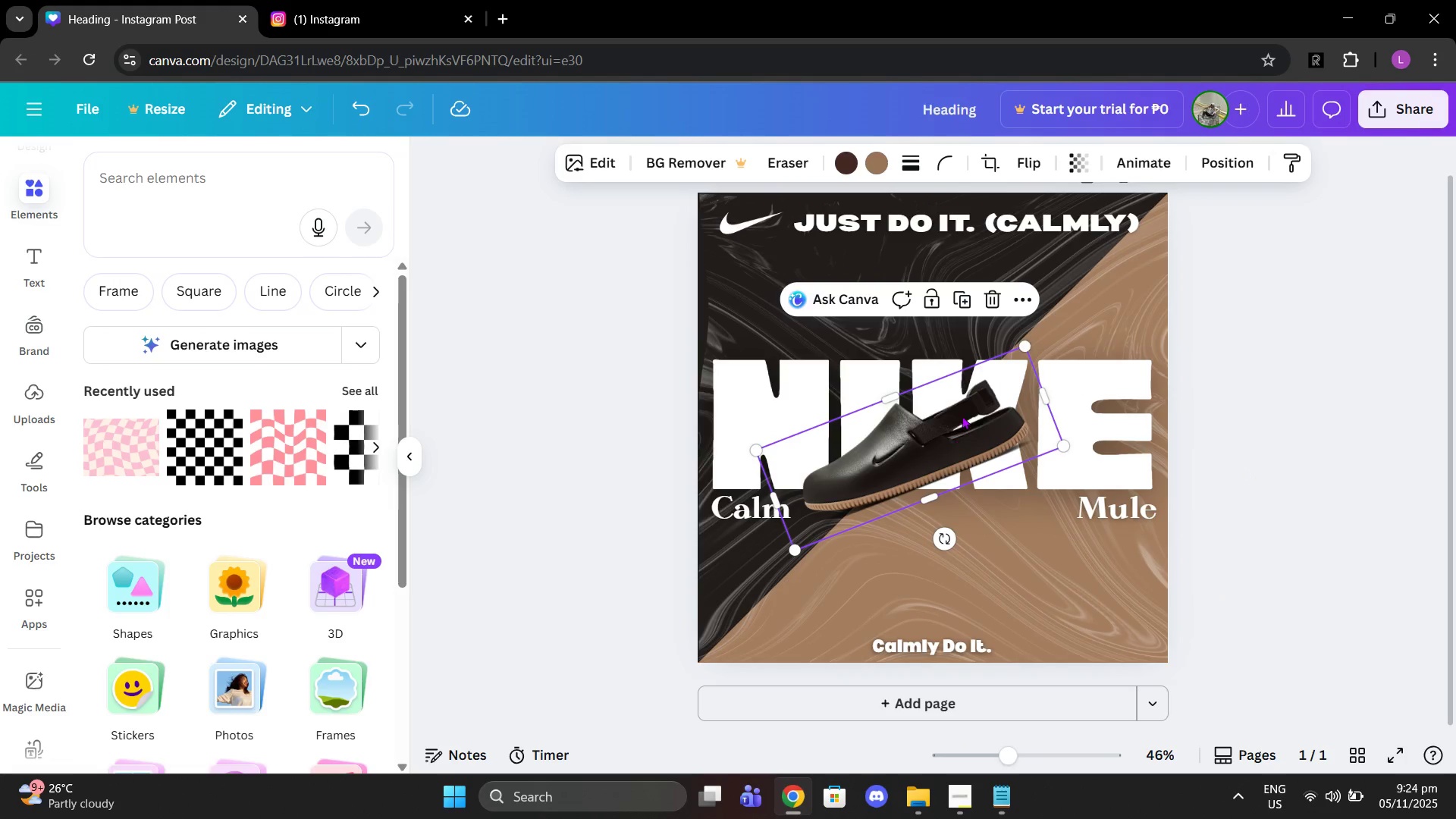 
left_click_drag(start_coordinate=[955, 439], to_coordinate=[967, 405])
 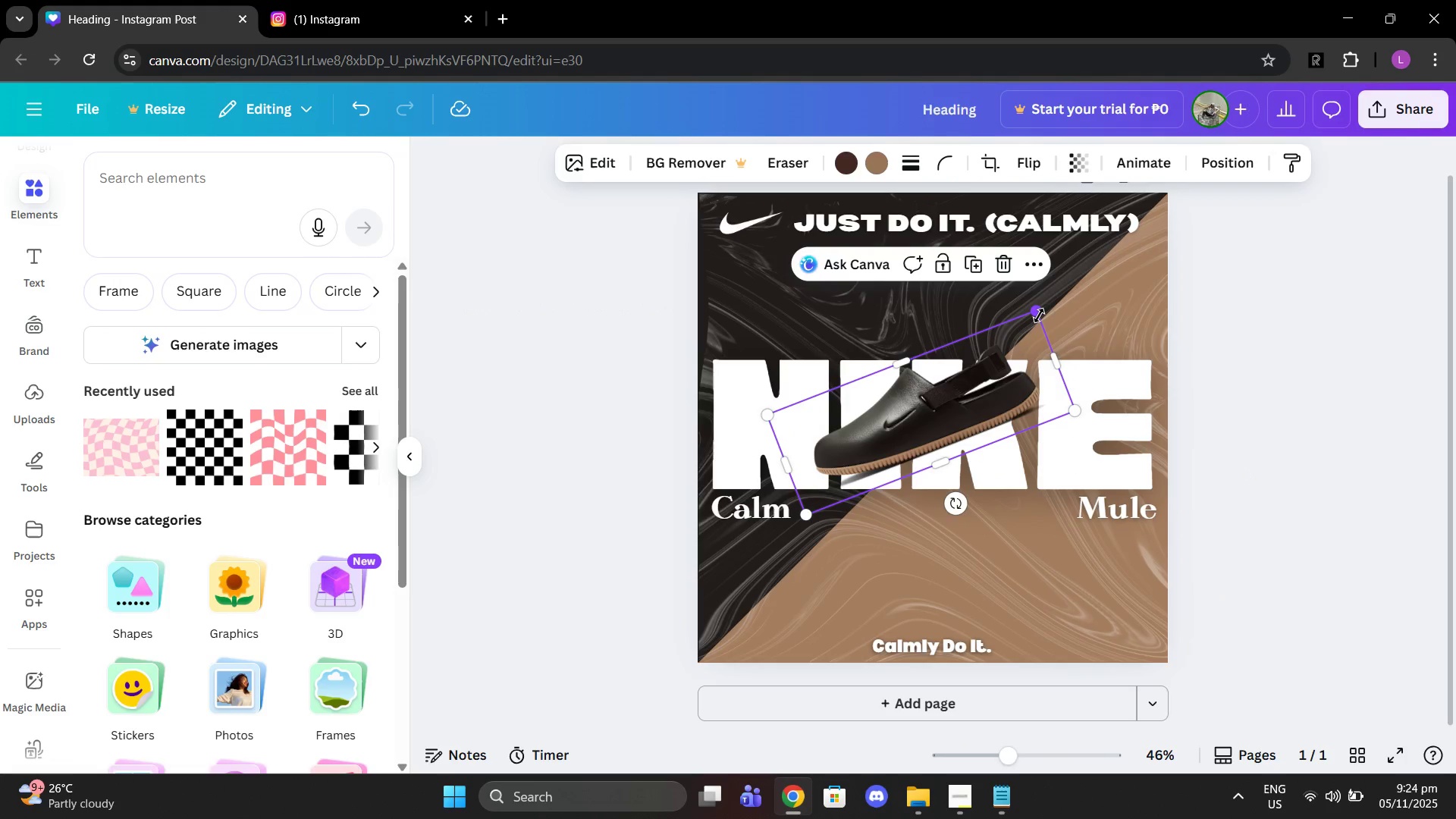 
left_click_drag(start_coordinate=[1039, 315], to_coordinate=[1091, 259])
 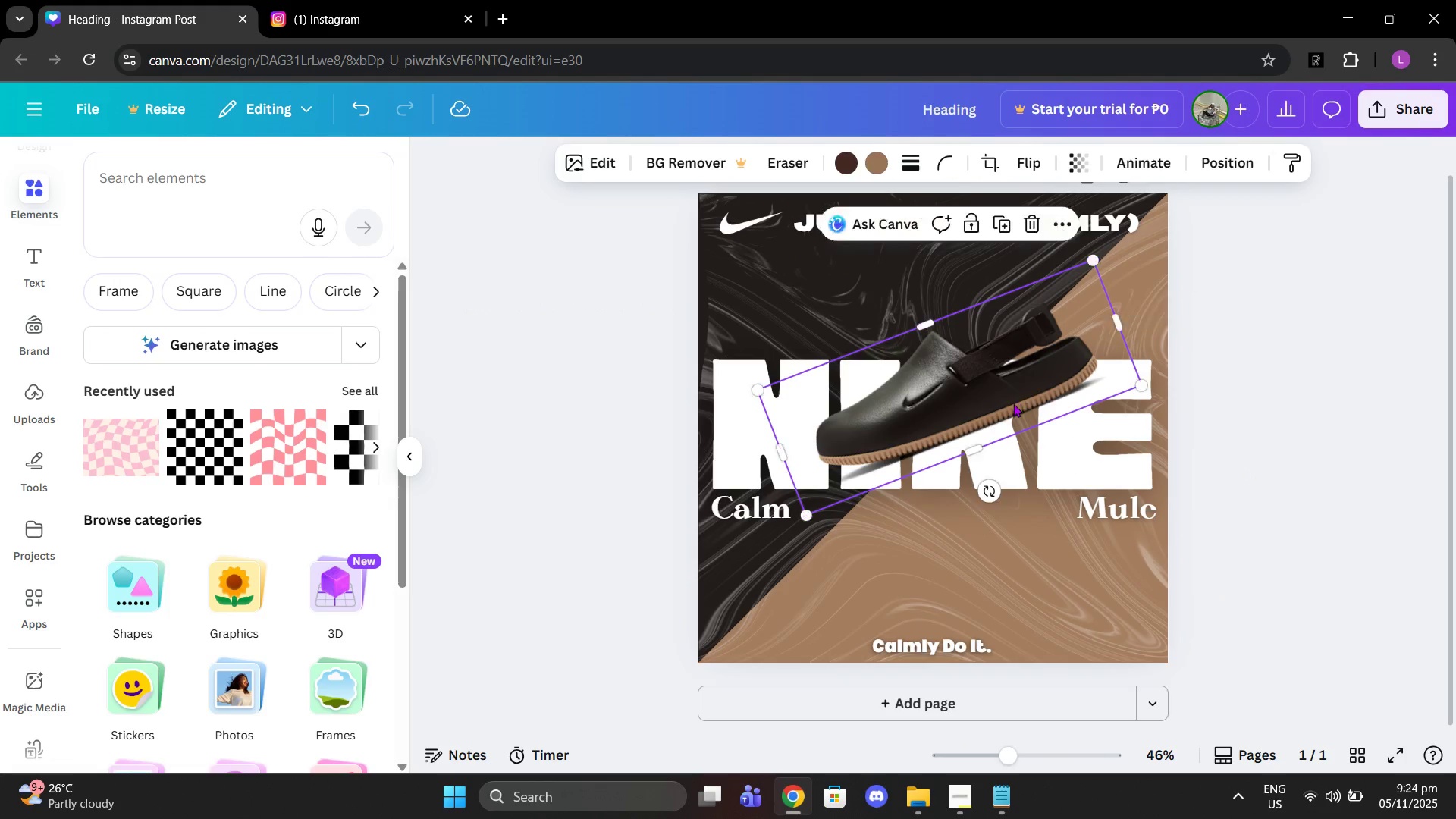 
left_click_drag(start_coordinate=[1021, 387], to_coordinate=[1006, 422])
 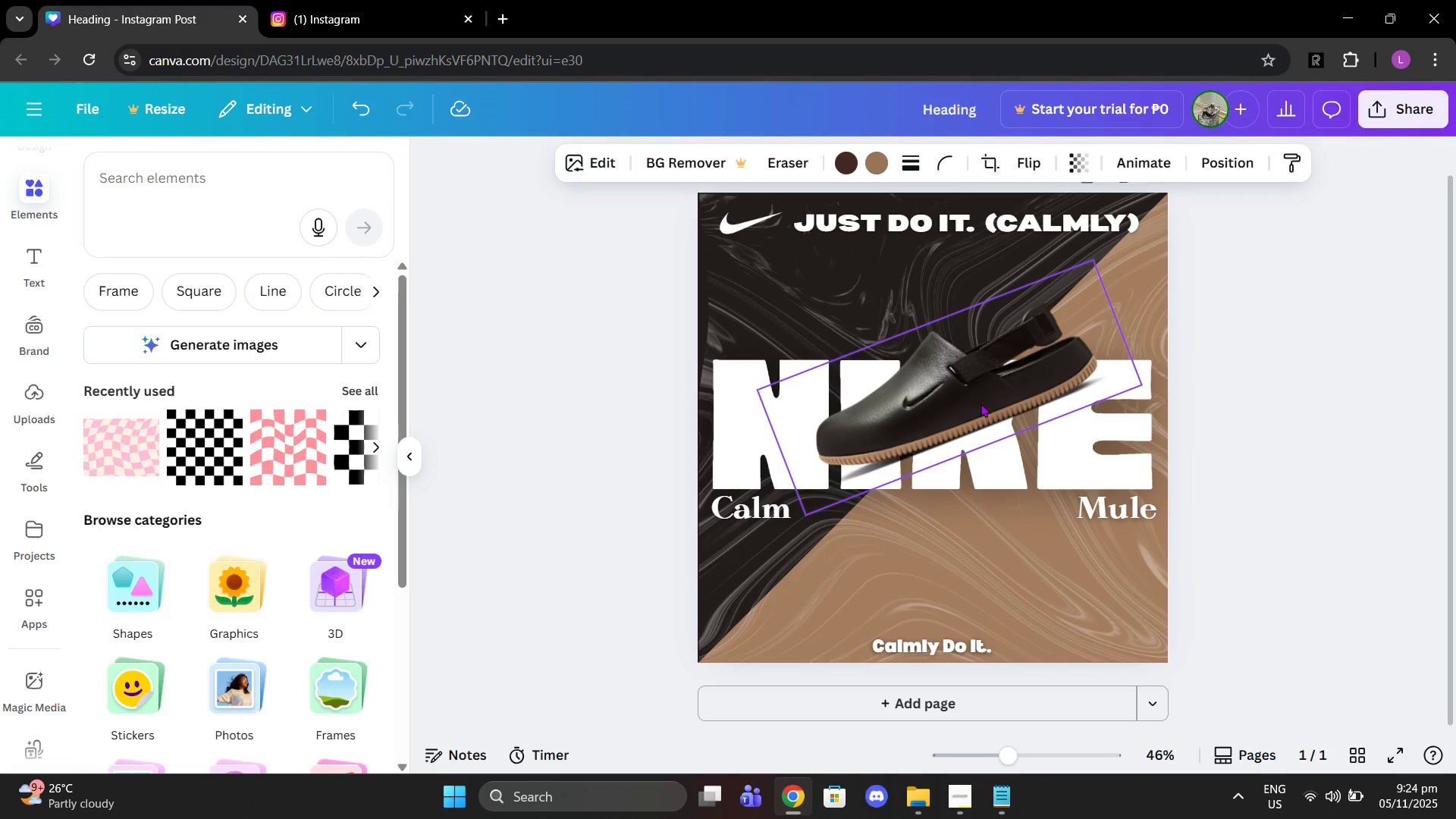 
left_click_drag(start_coordinate=[995, 383], to_coordinate=[981, 403])
 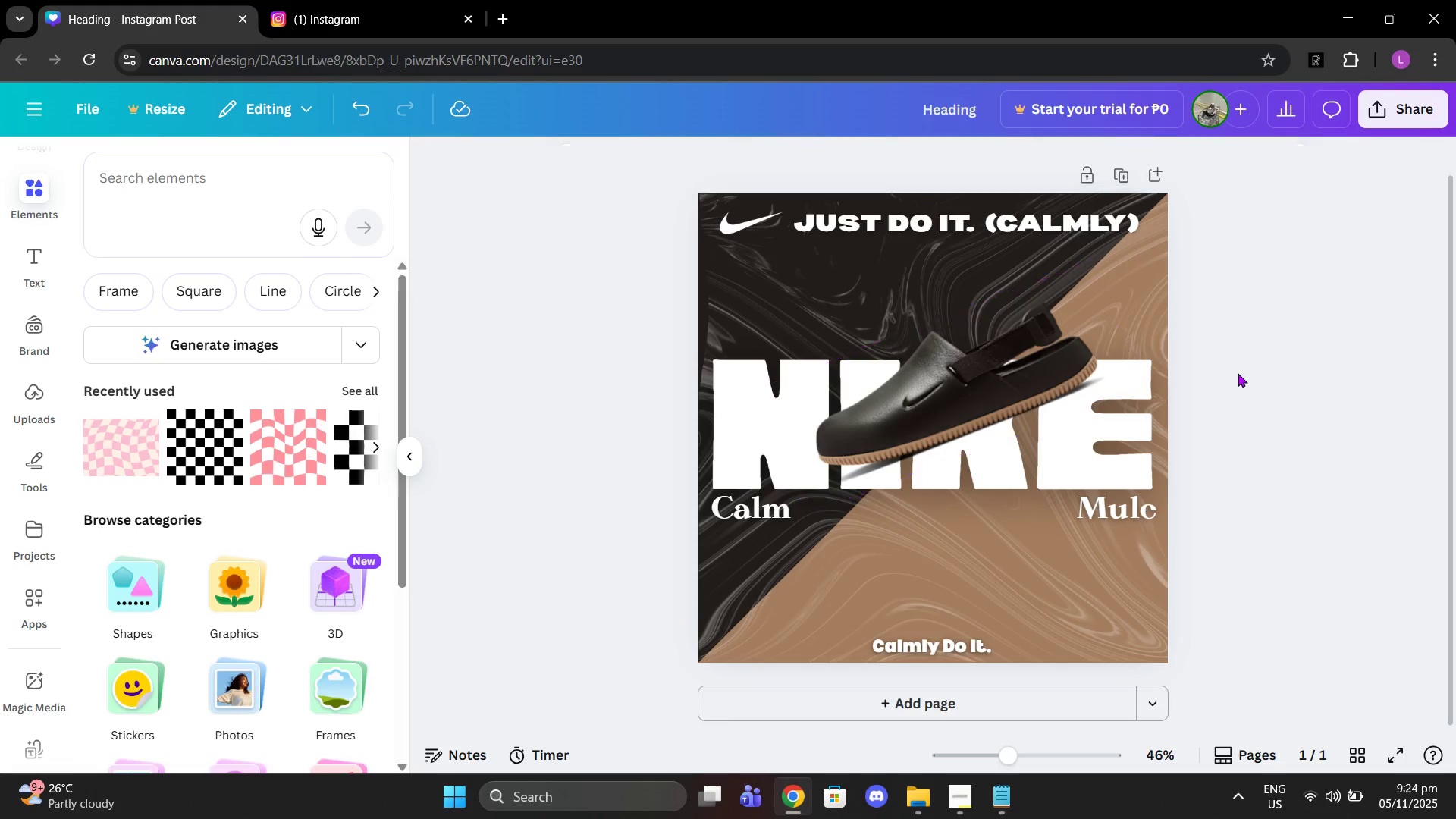 
left_click([1238, 373])
 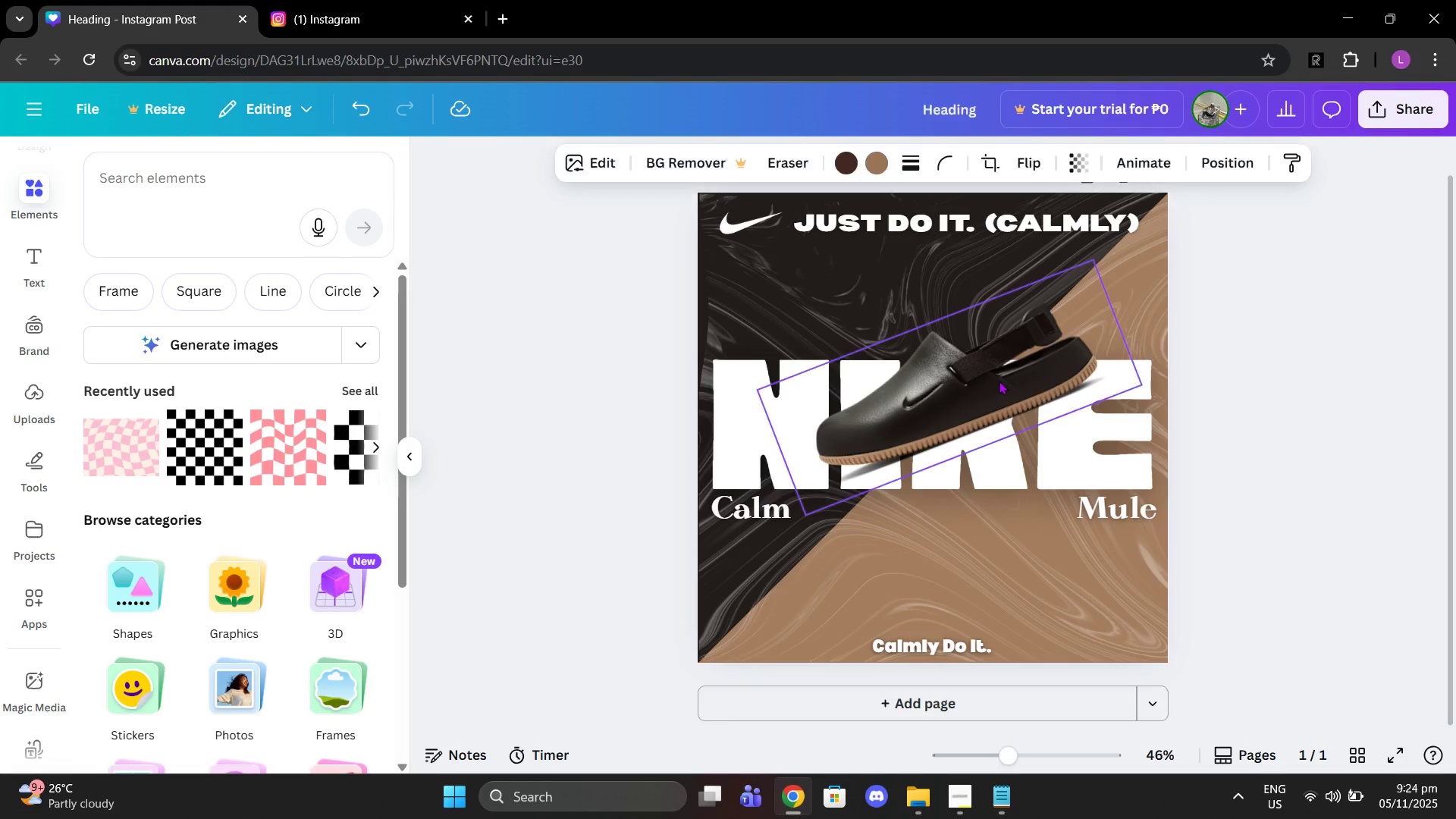 
left_click([999, 381])
 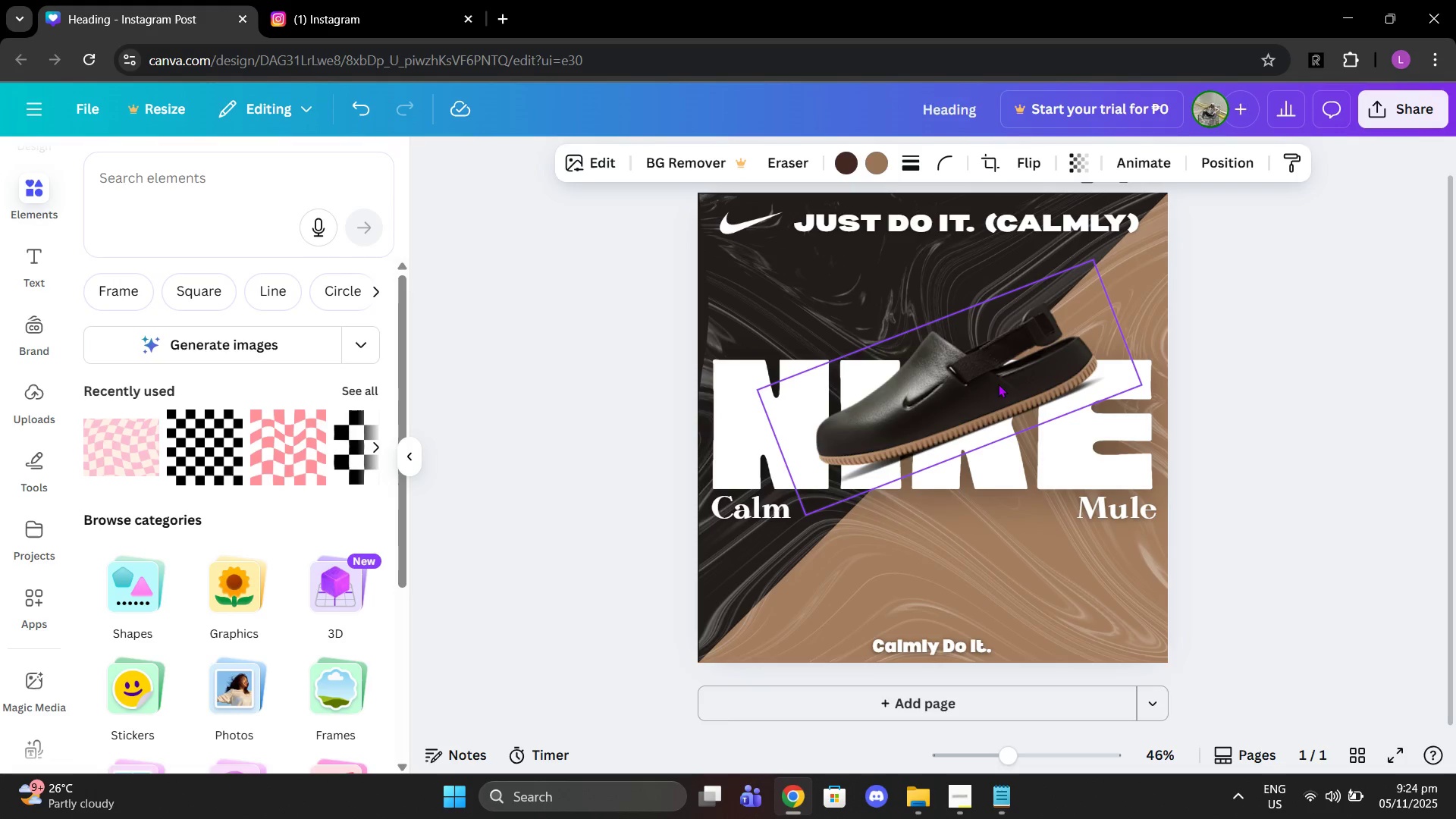 
left_click_drag(start_coordinate=[999, 381], to_coordinate=[984, 426])
 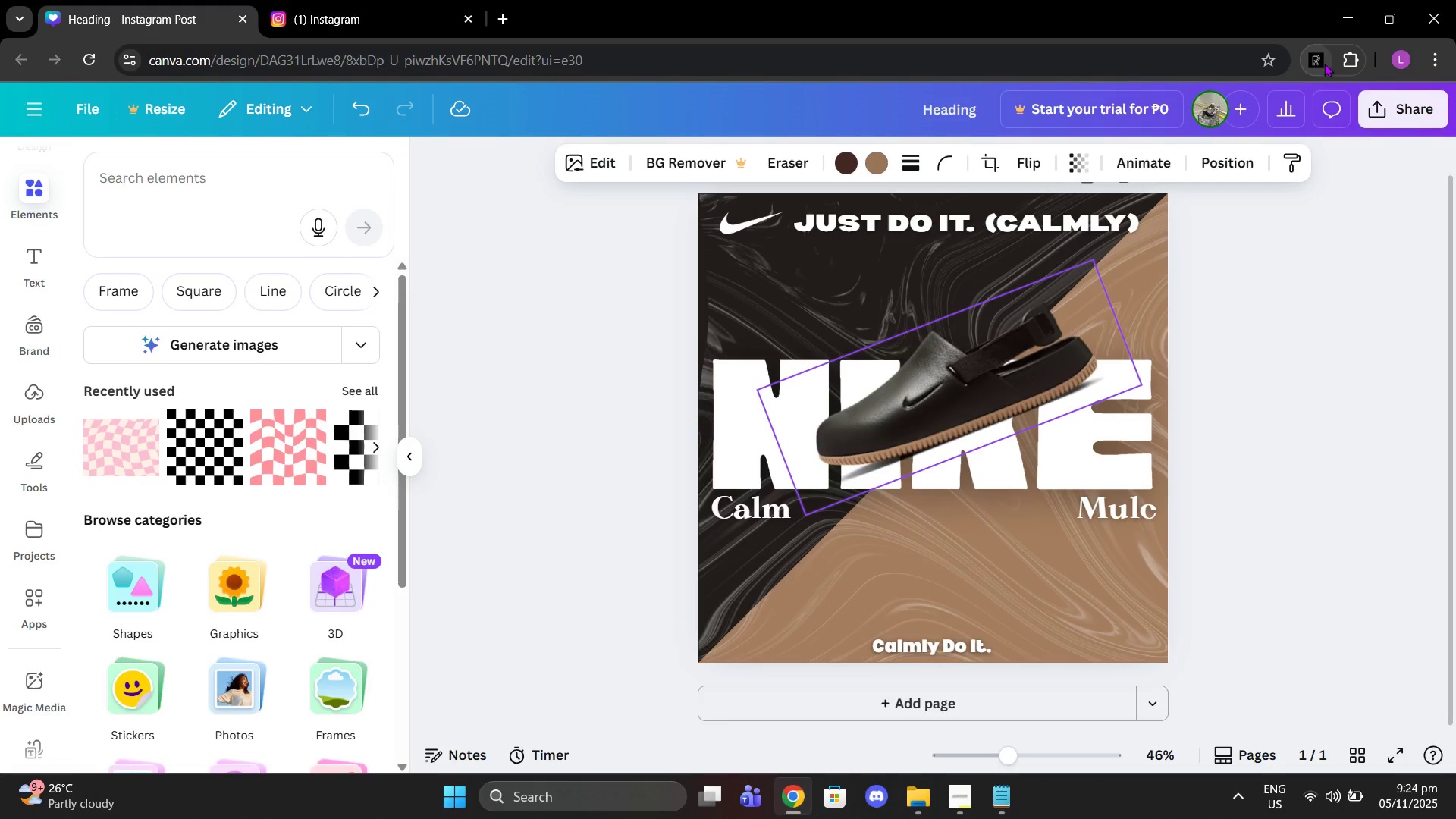 
left_click([1324, 63])
 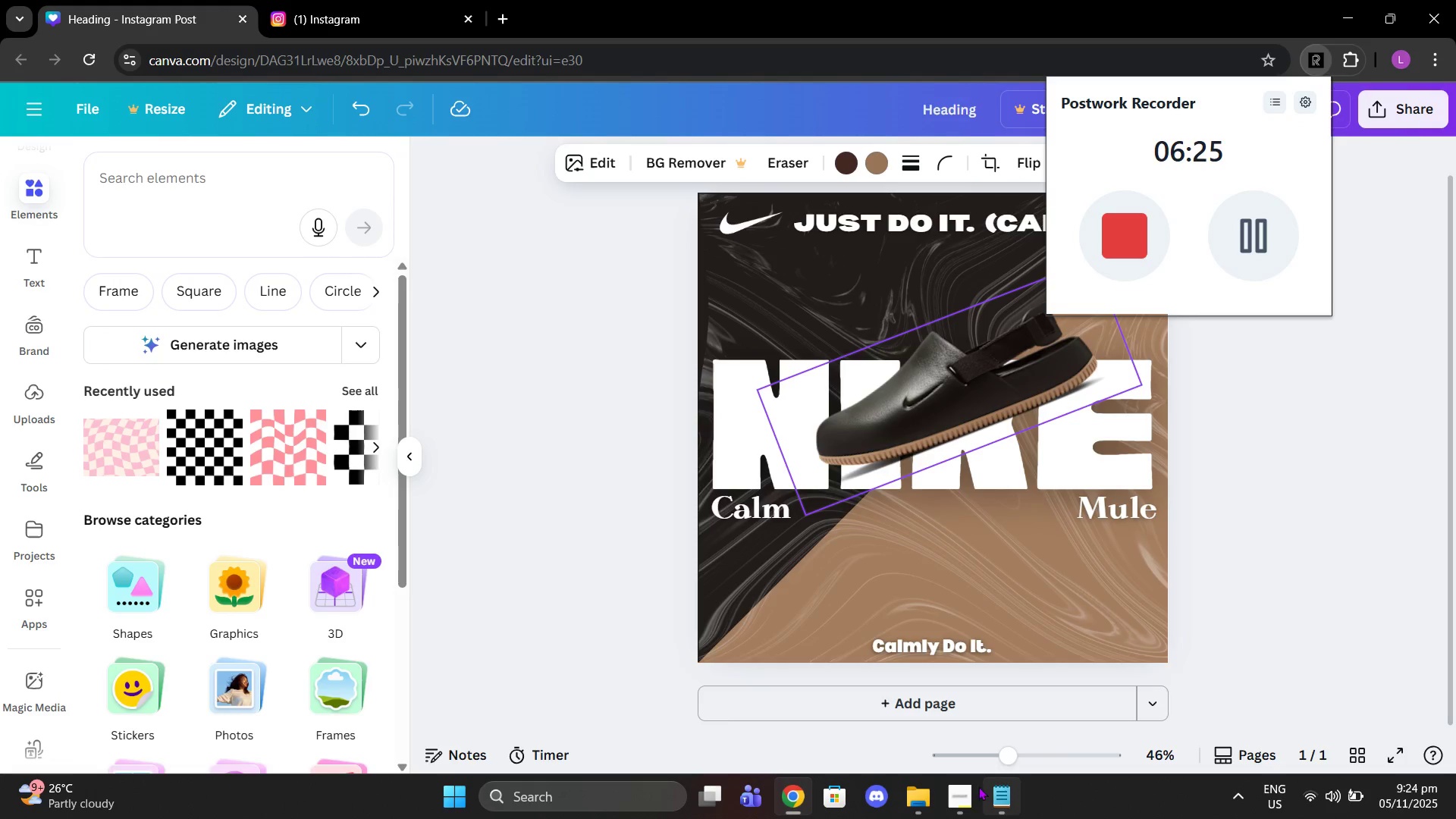 
left_click([965, 791])